 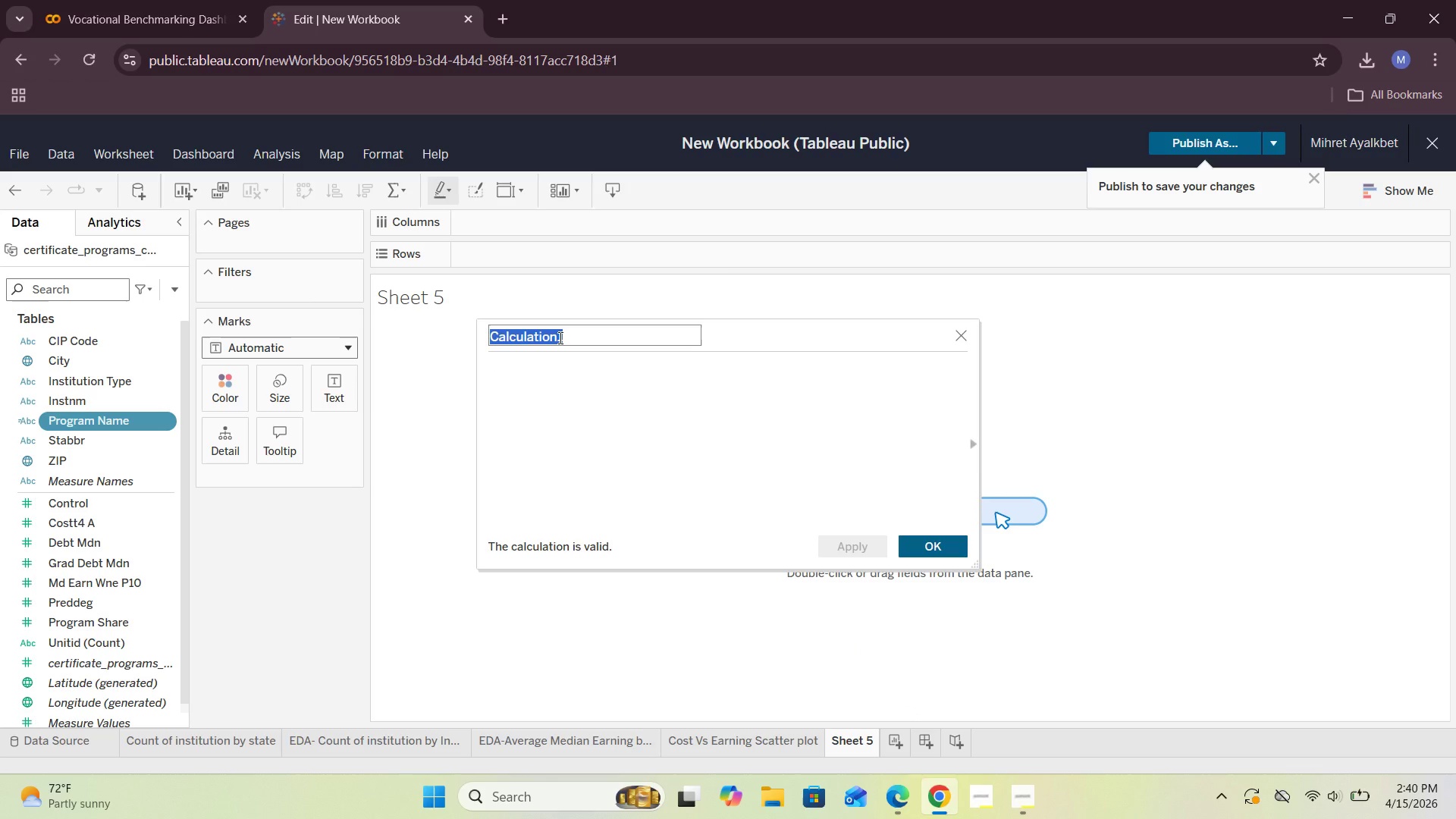 
key(Backspace)
type(Eaenig )
key(Backspace)
key(Backspace)
key(Backspace)
key(Backspace)
key(Backspace)
key(Backspace)
type(ri)
key(Backspace)
type(nings to Dev)
key(Backspace)
type(bt Ratin)
 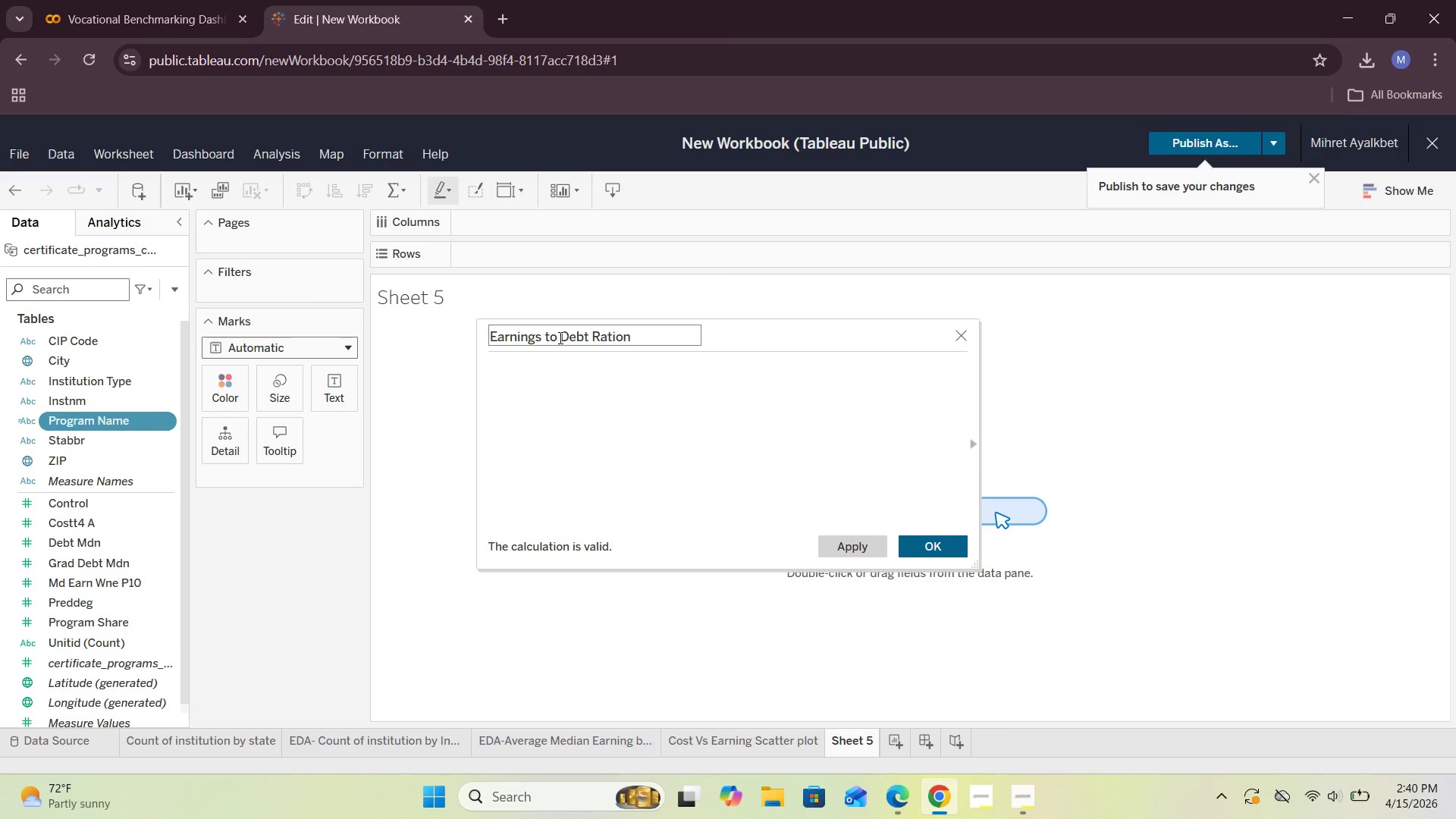 
hold_key(key=O, duration=0.36)
 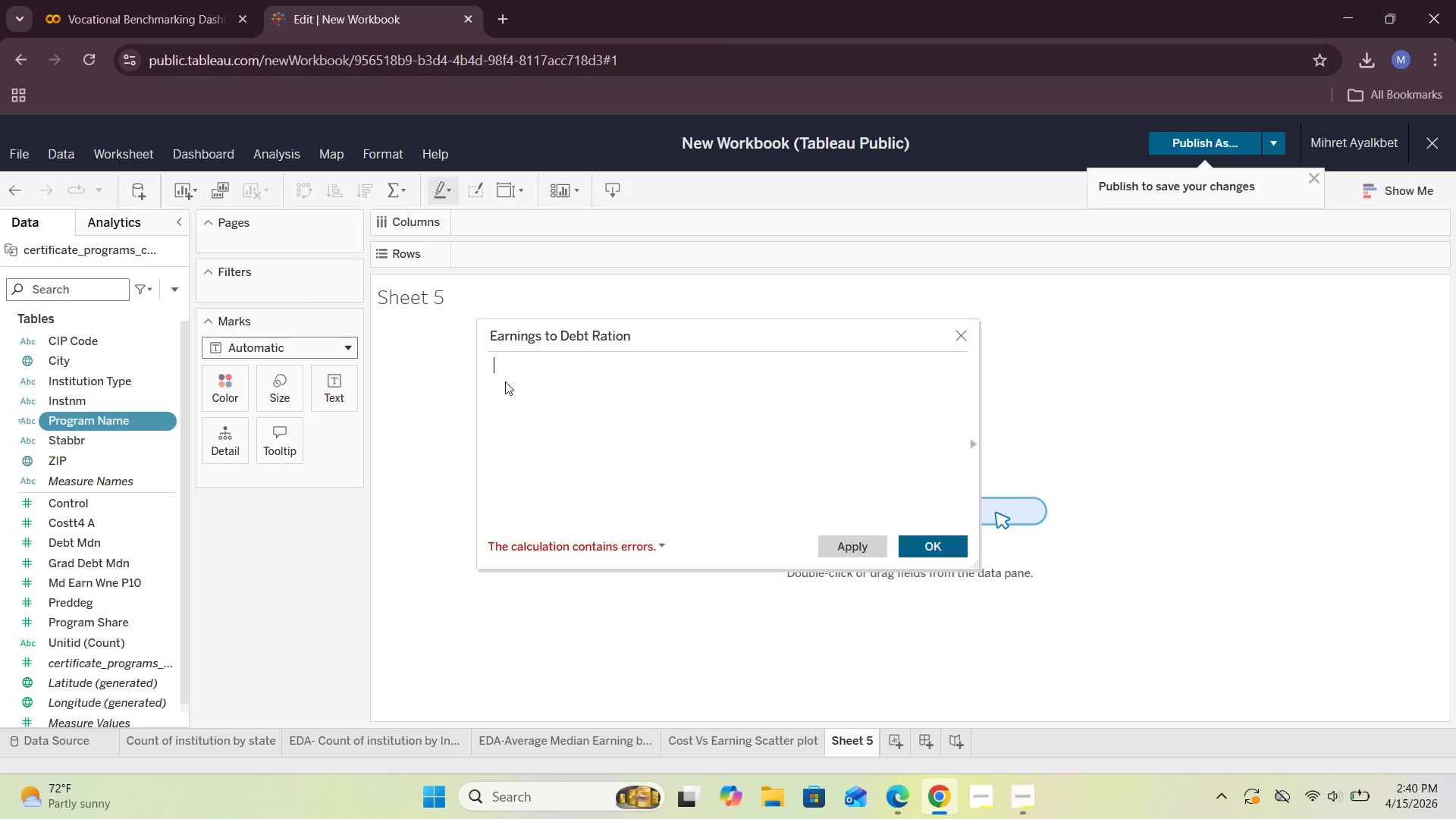 
key(BracketLeft)
 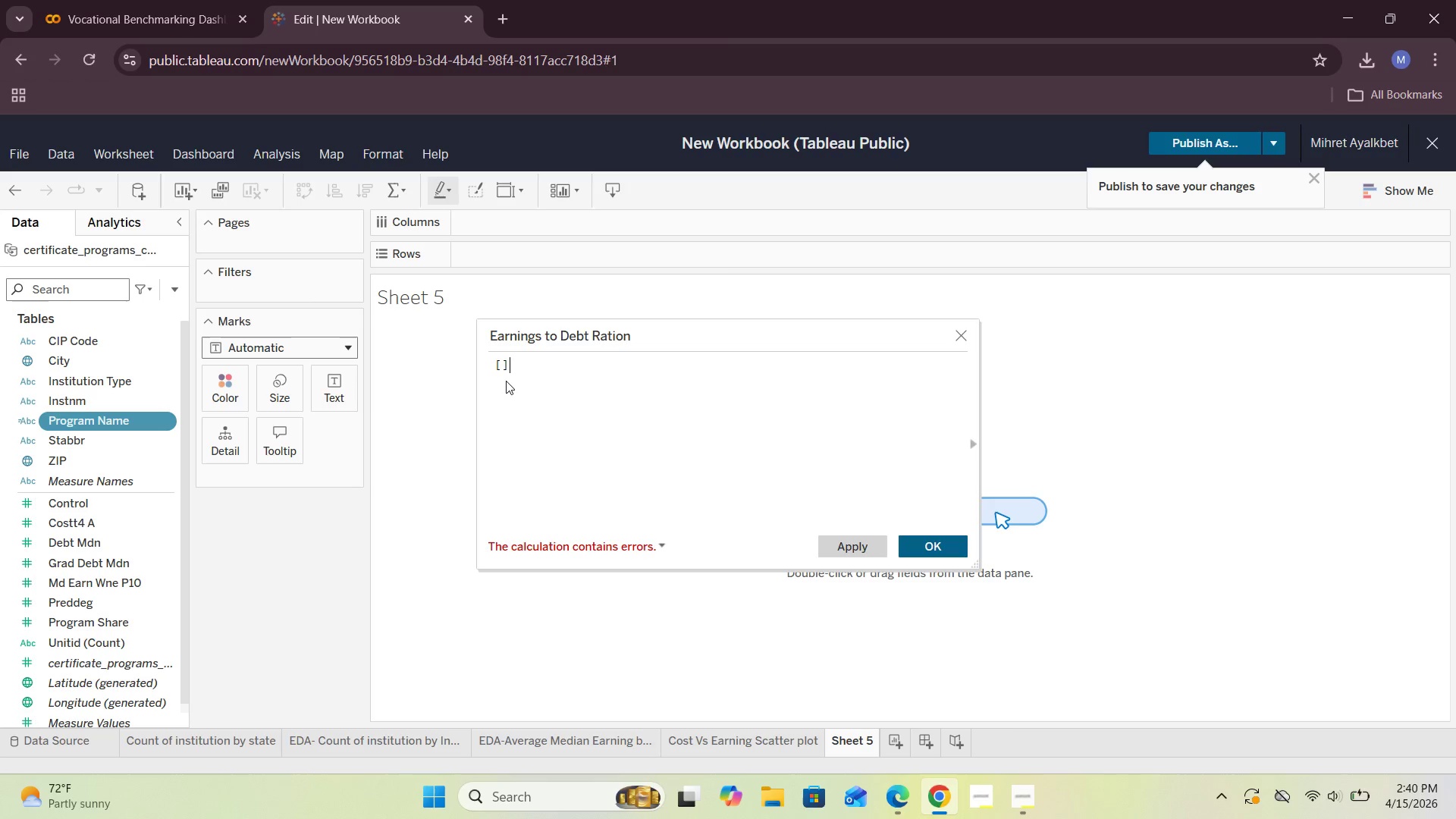 
key(BracketRight)
 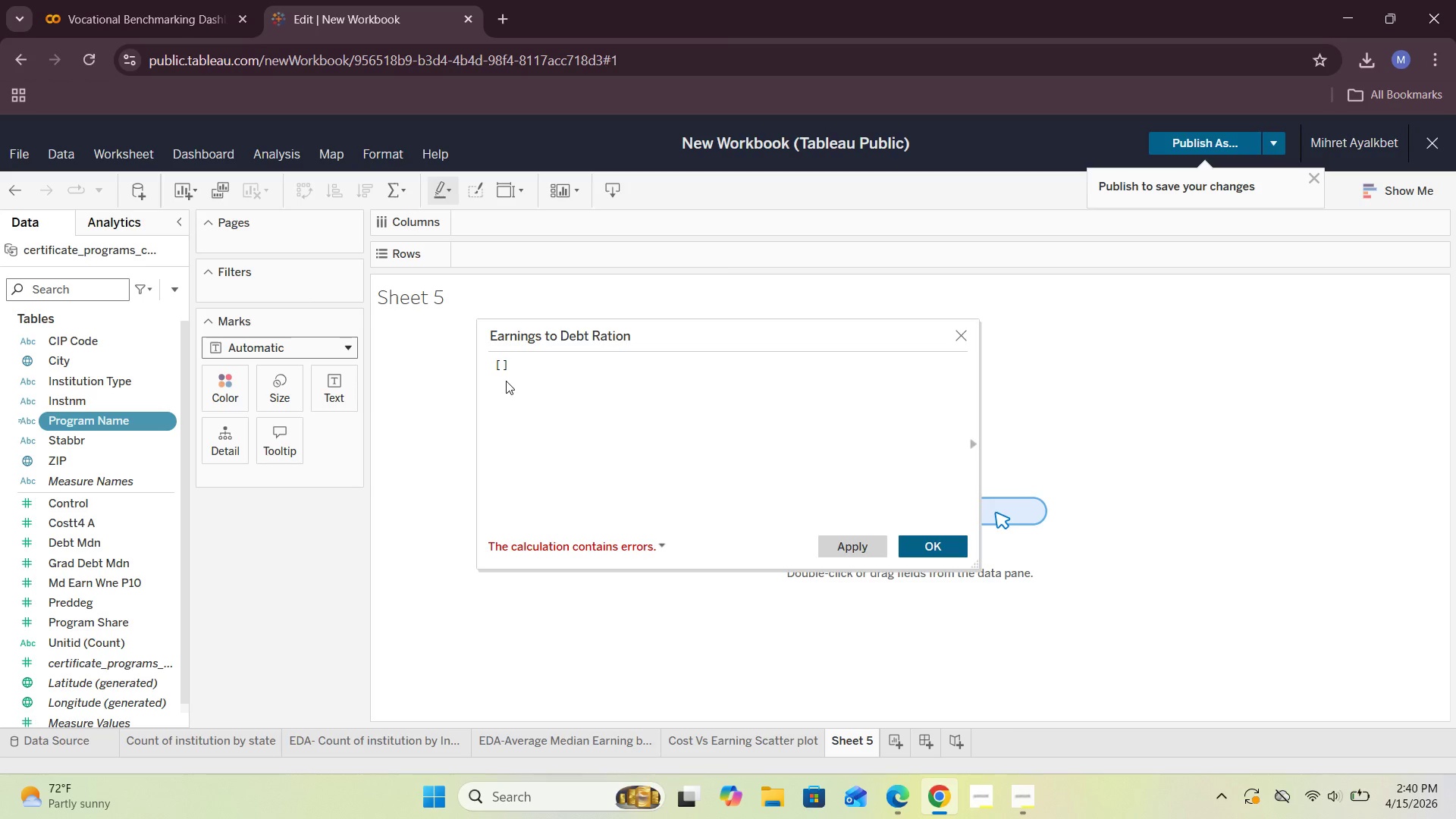 
key(ArrowLeft)
 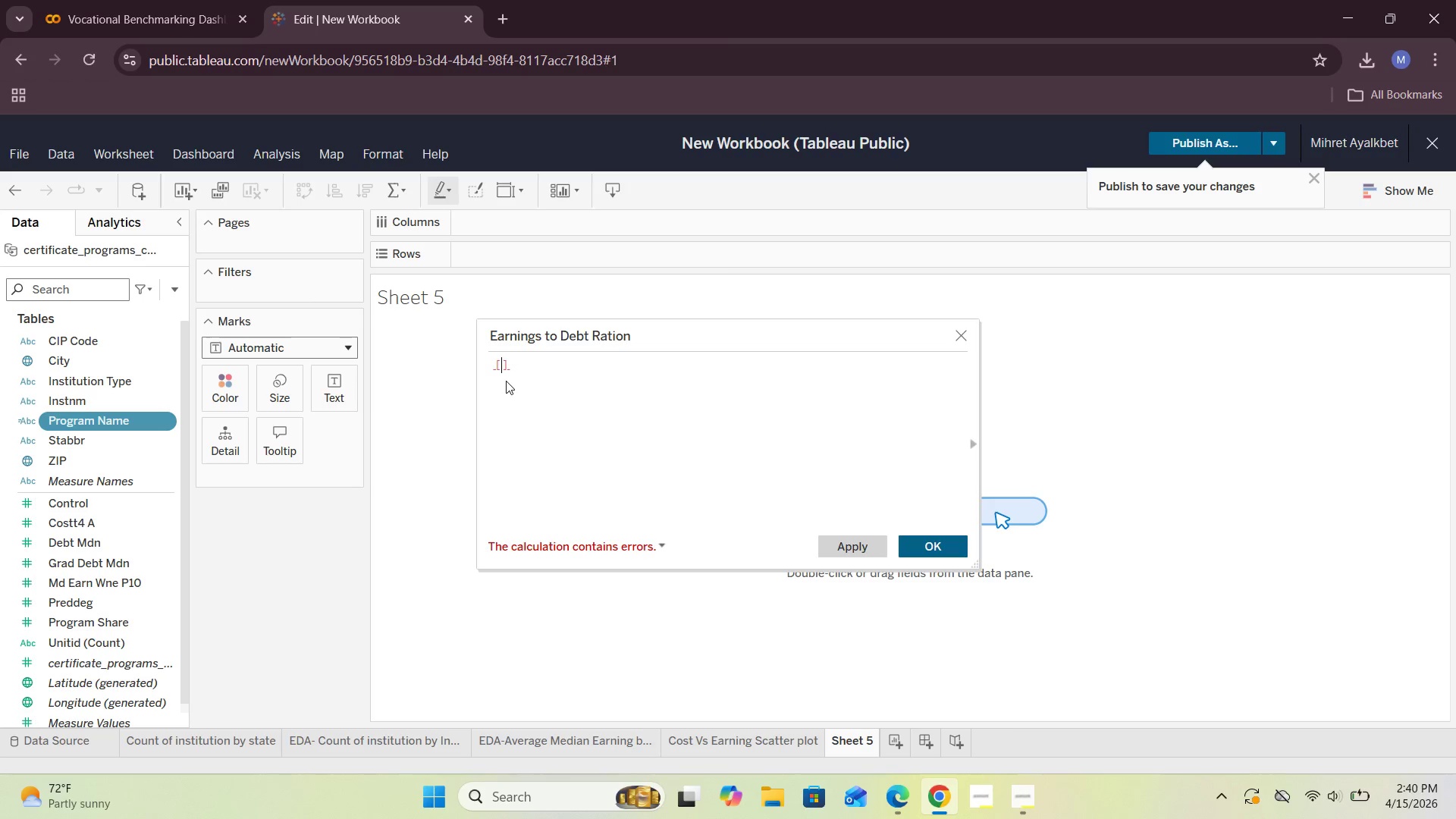 
type(MD_EARN_)
 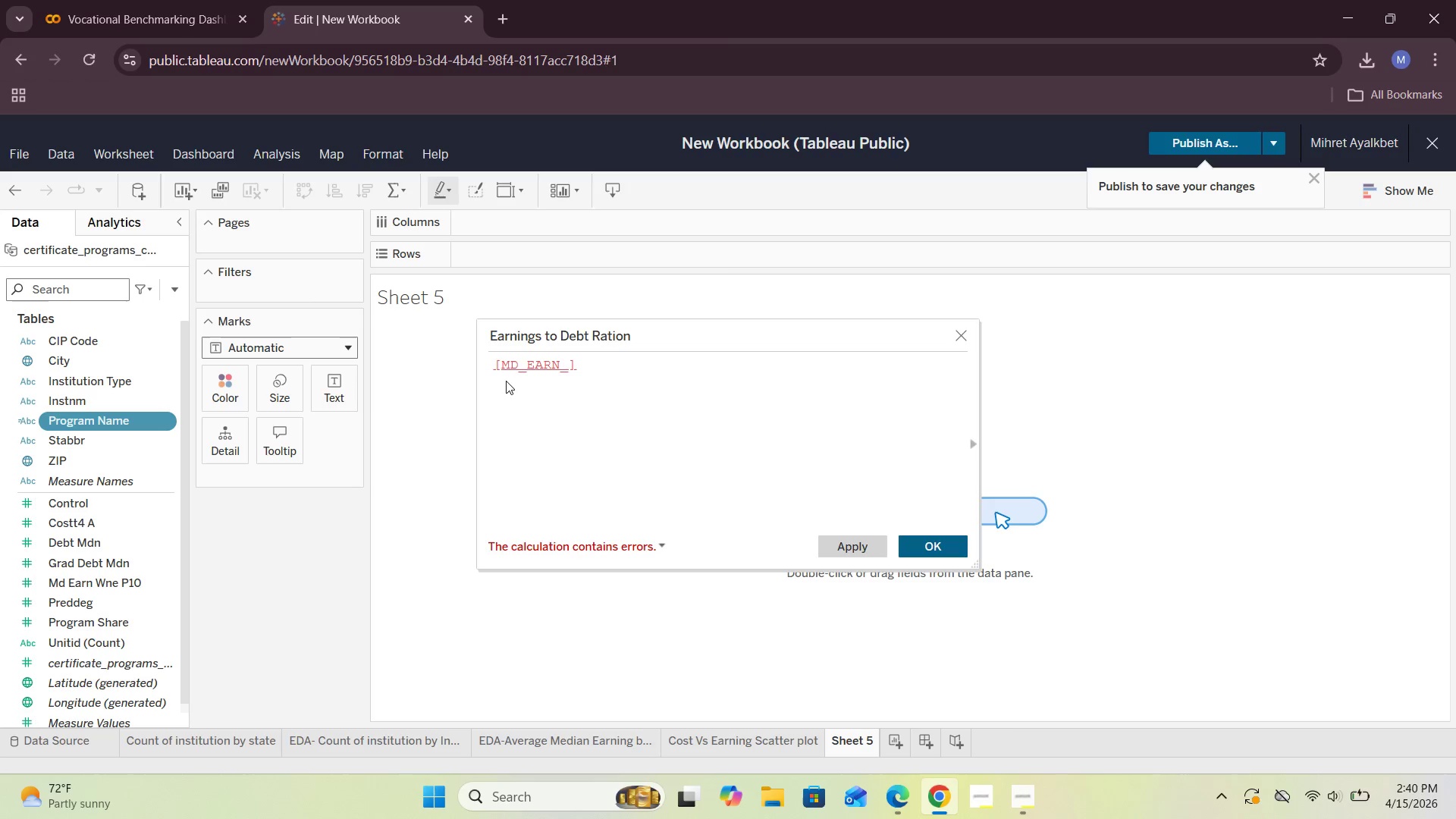 
wait(5.64)
 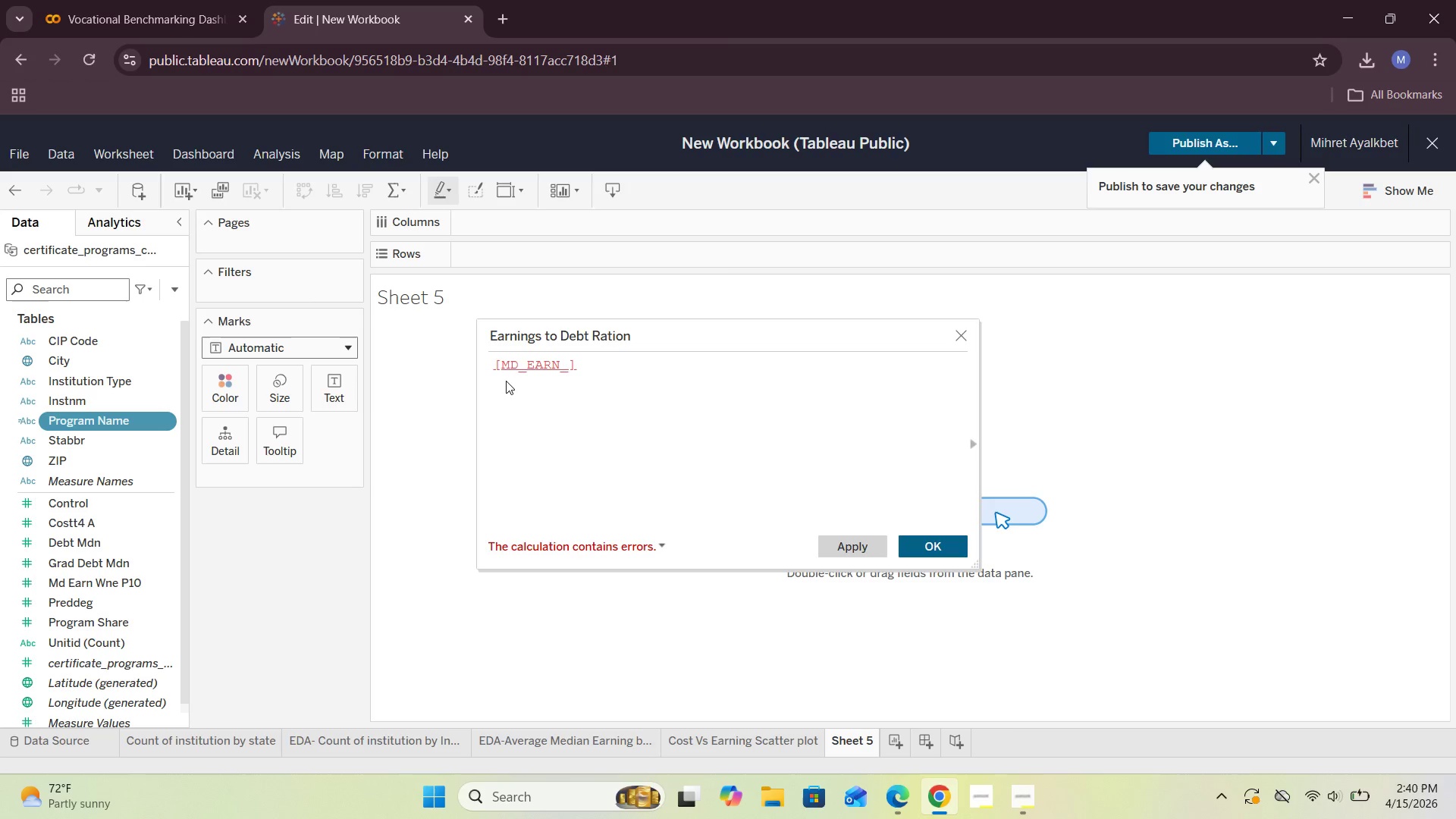 
left_click_drag(start_coordinate=[599, 371], to_coordinate=[475, 373])
 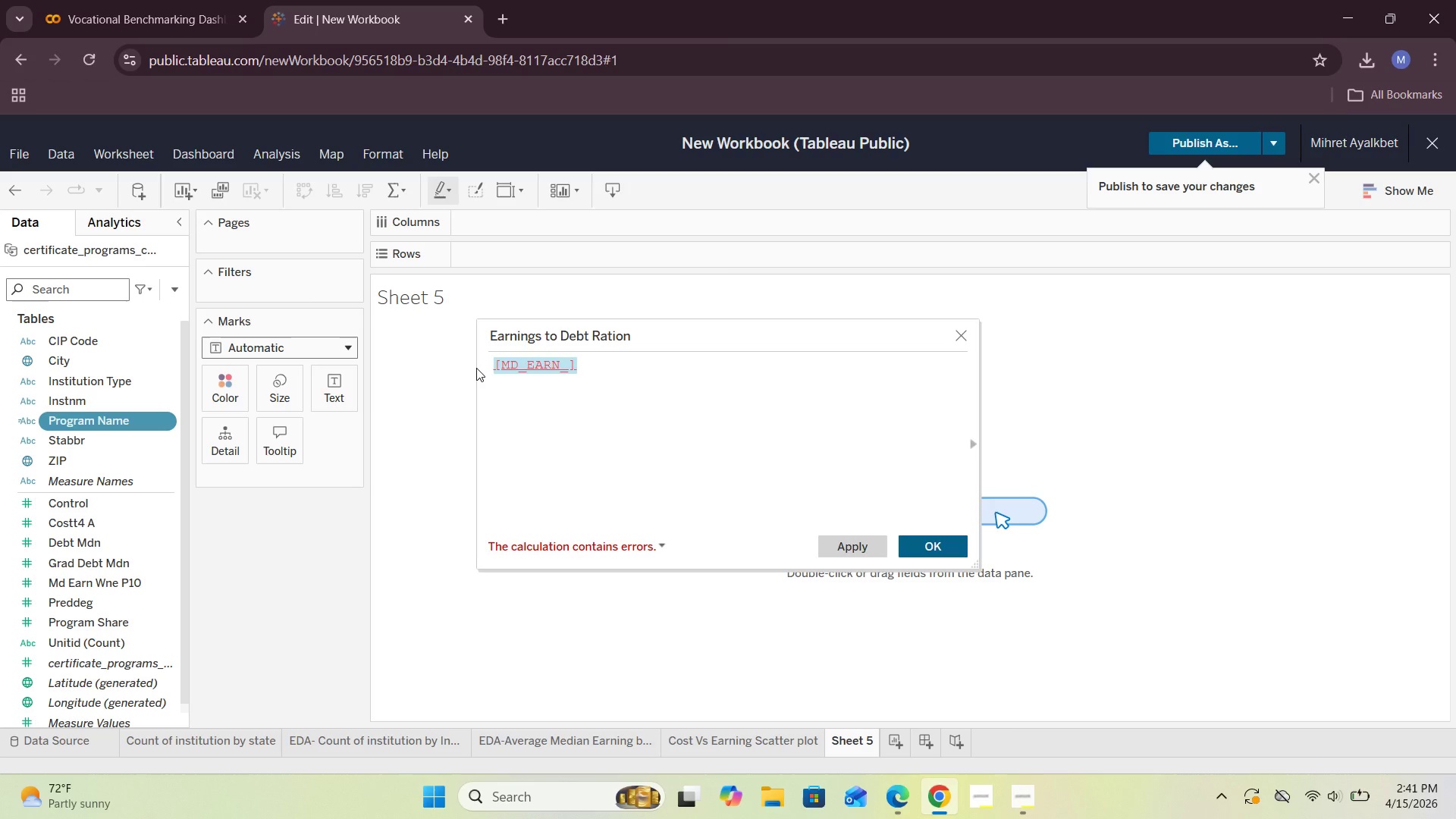 
key(Backspace)
 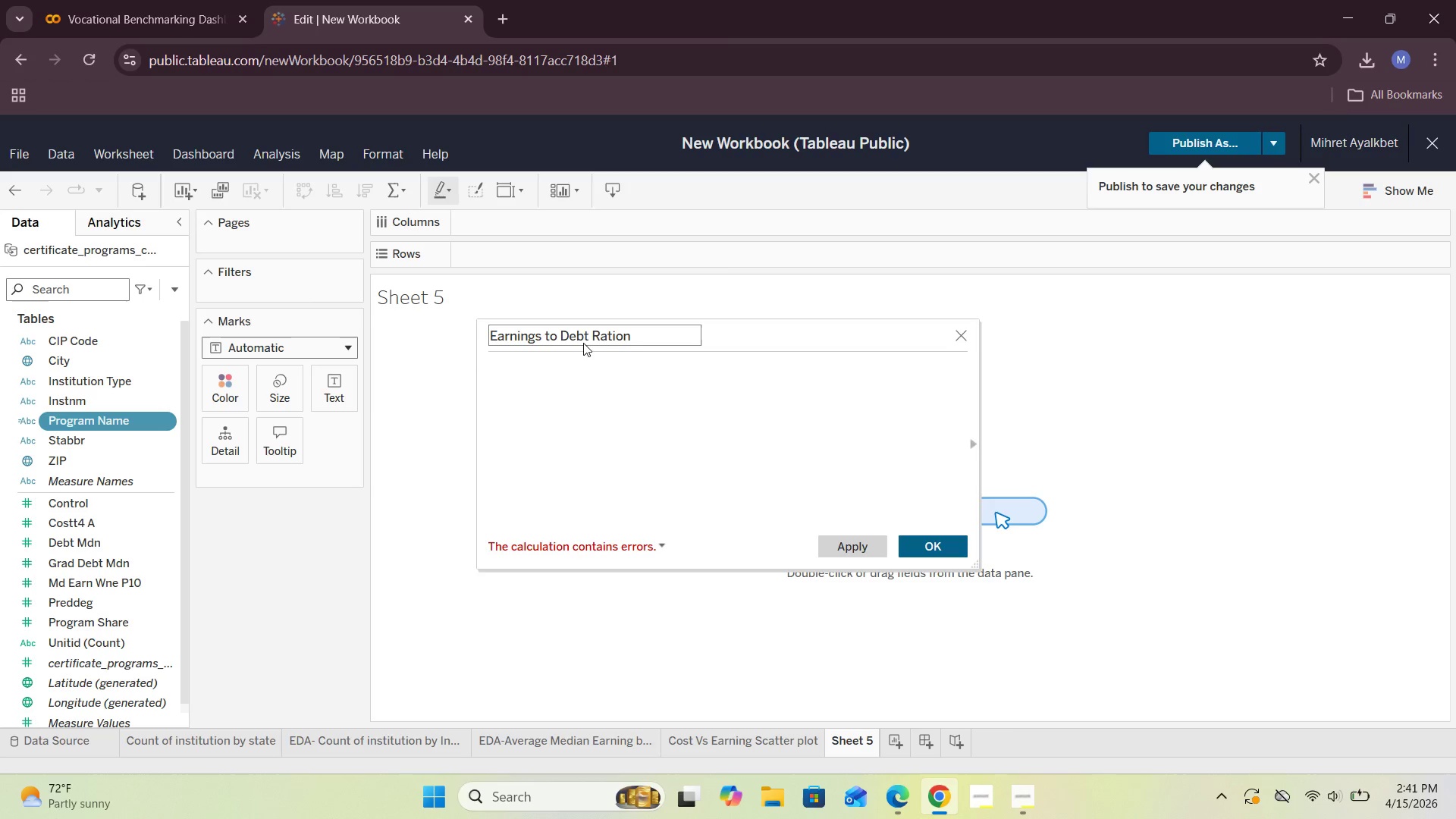 
left_click([592, 340])
 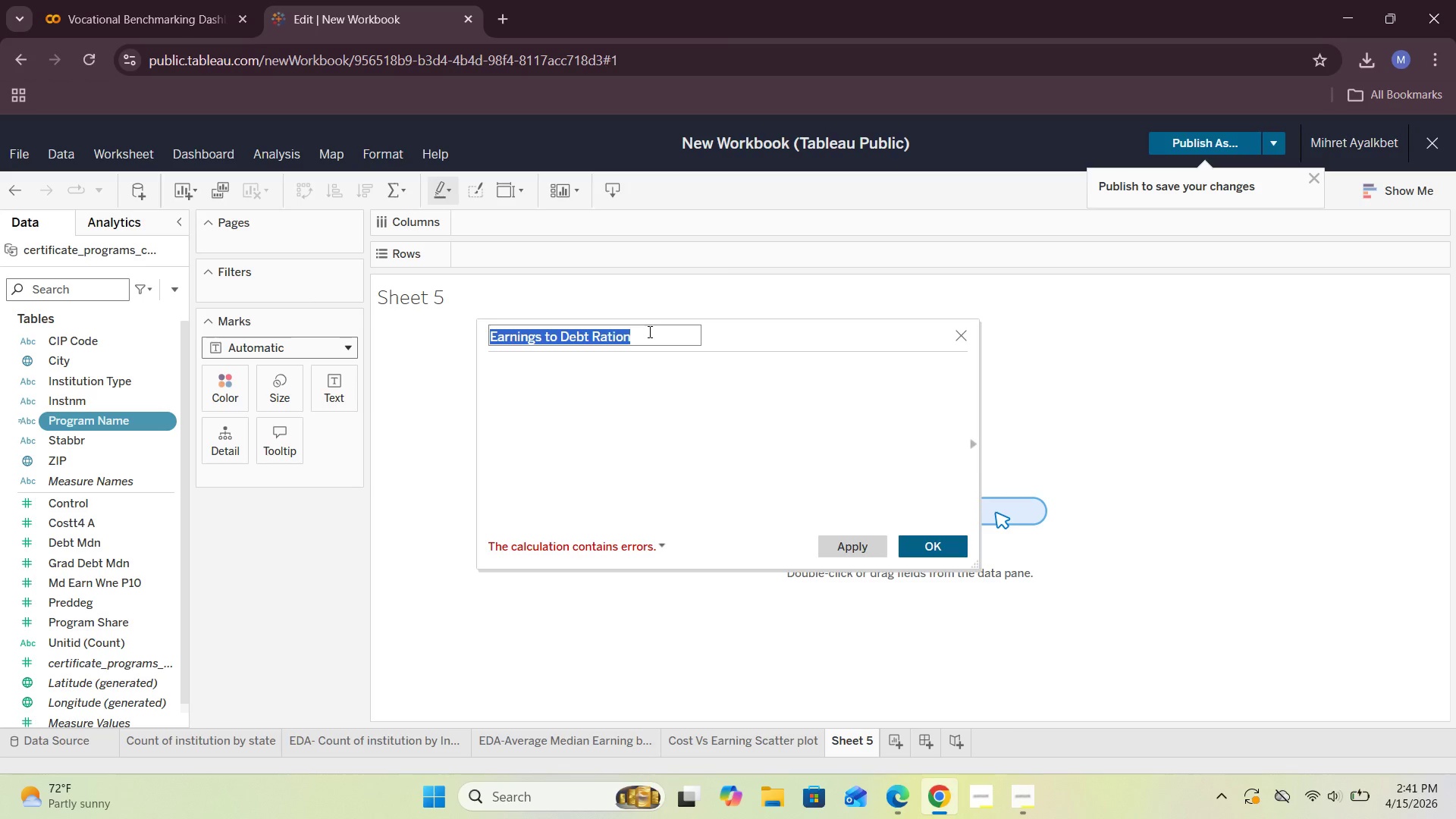 
key(Control+C)
 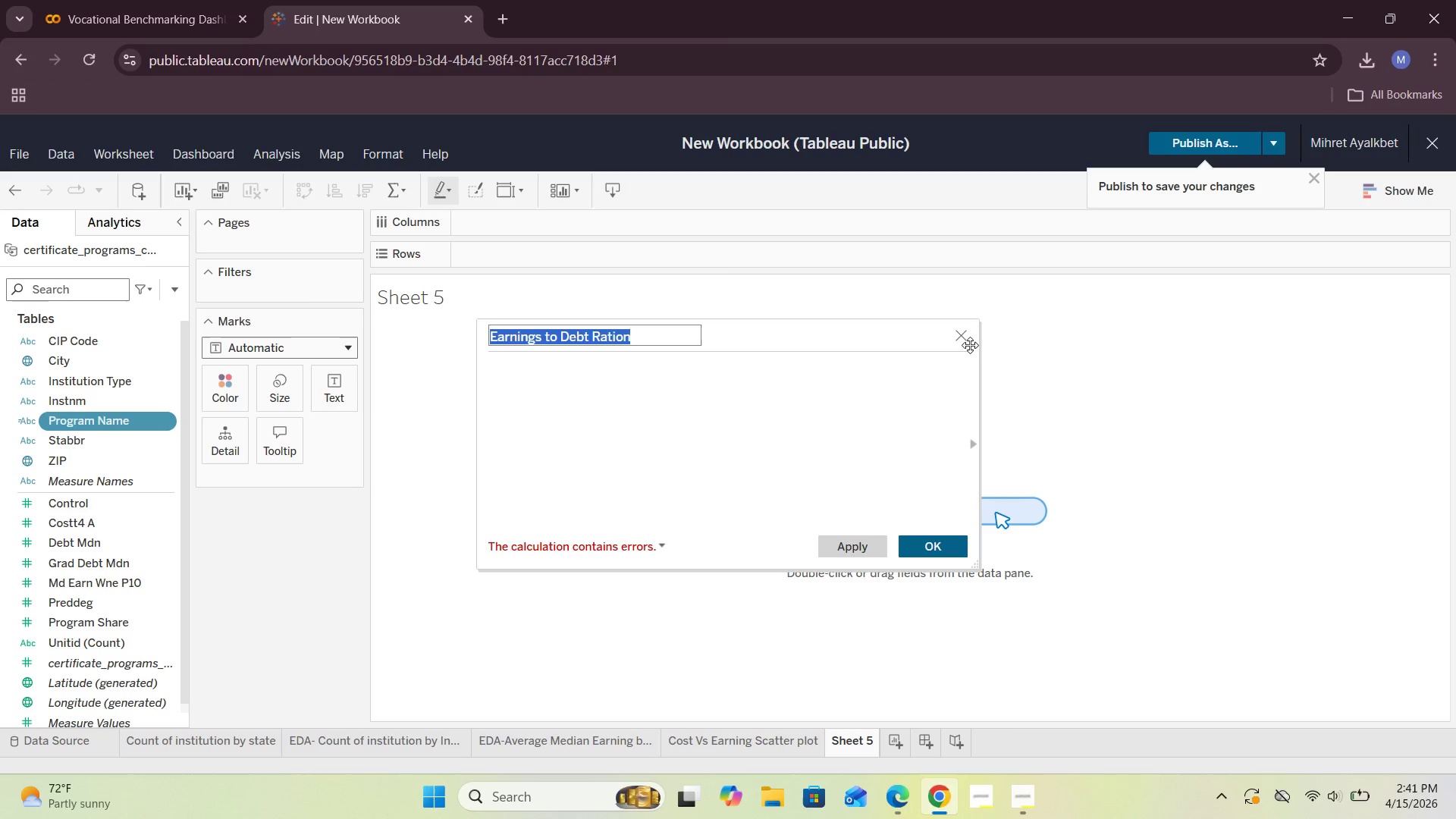 
left_click([965, 337])
 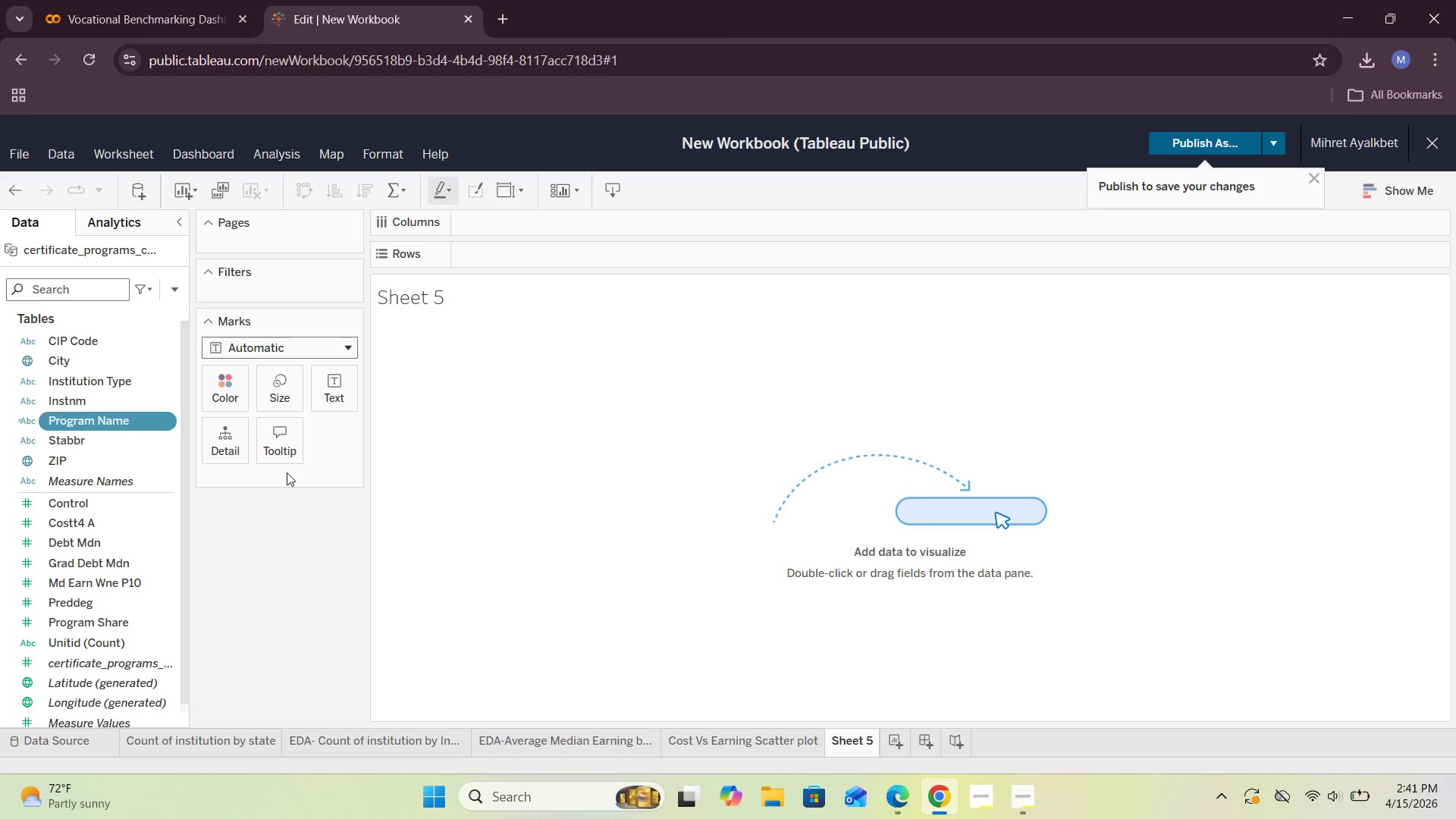 
mouse_move([107, 510])
 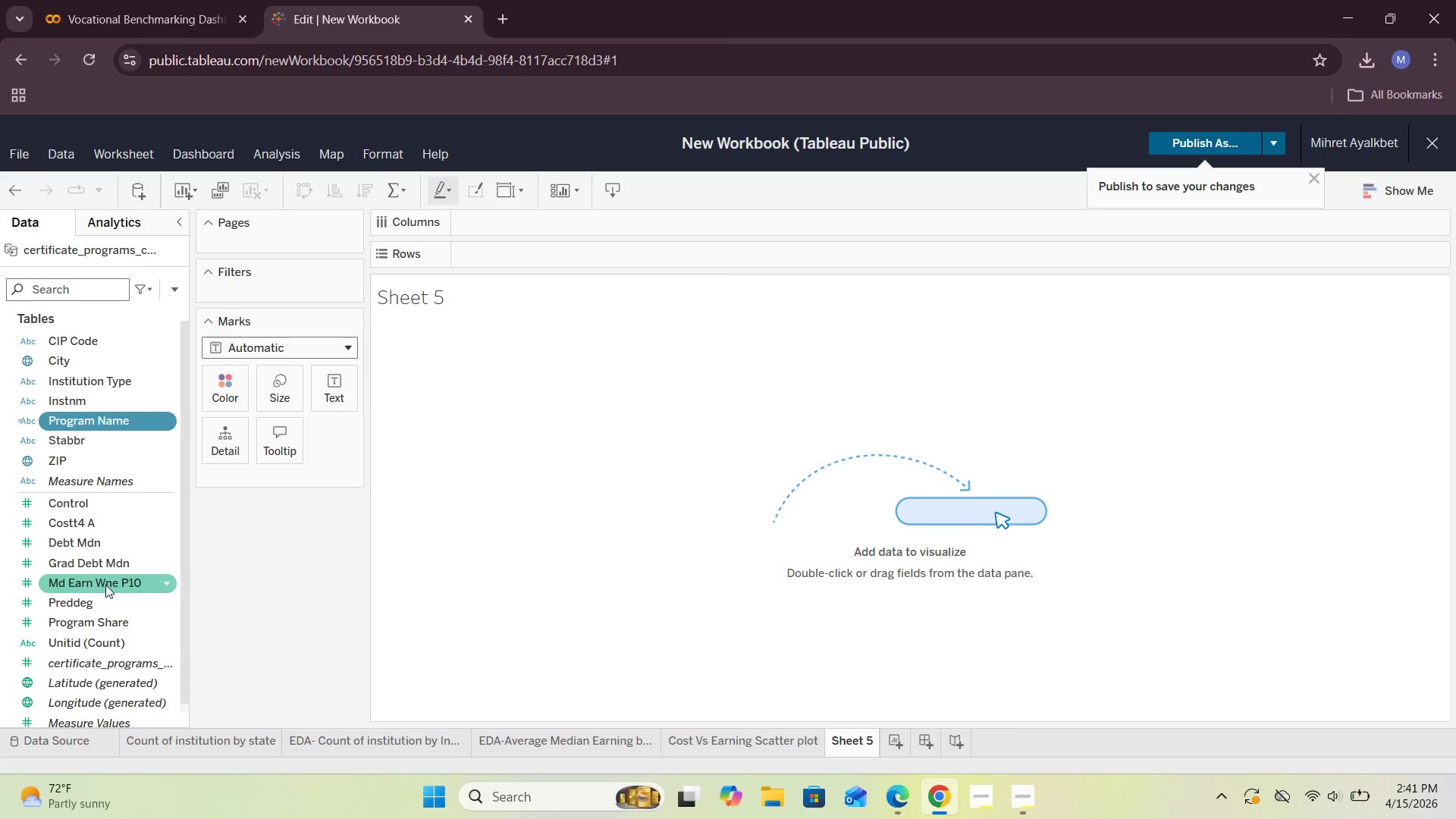 
scroll: coordinate [105, 585], scroll_direction: down, amount: 4.0
 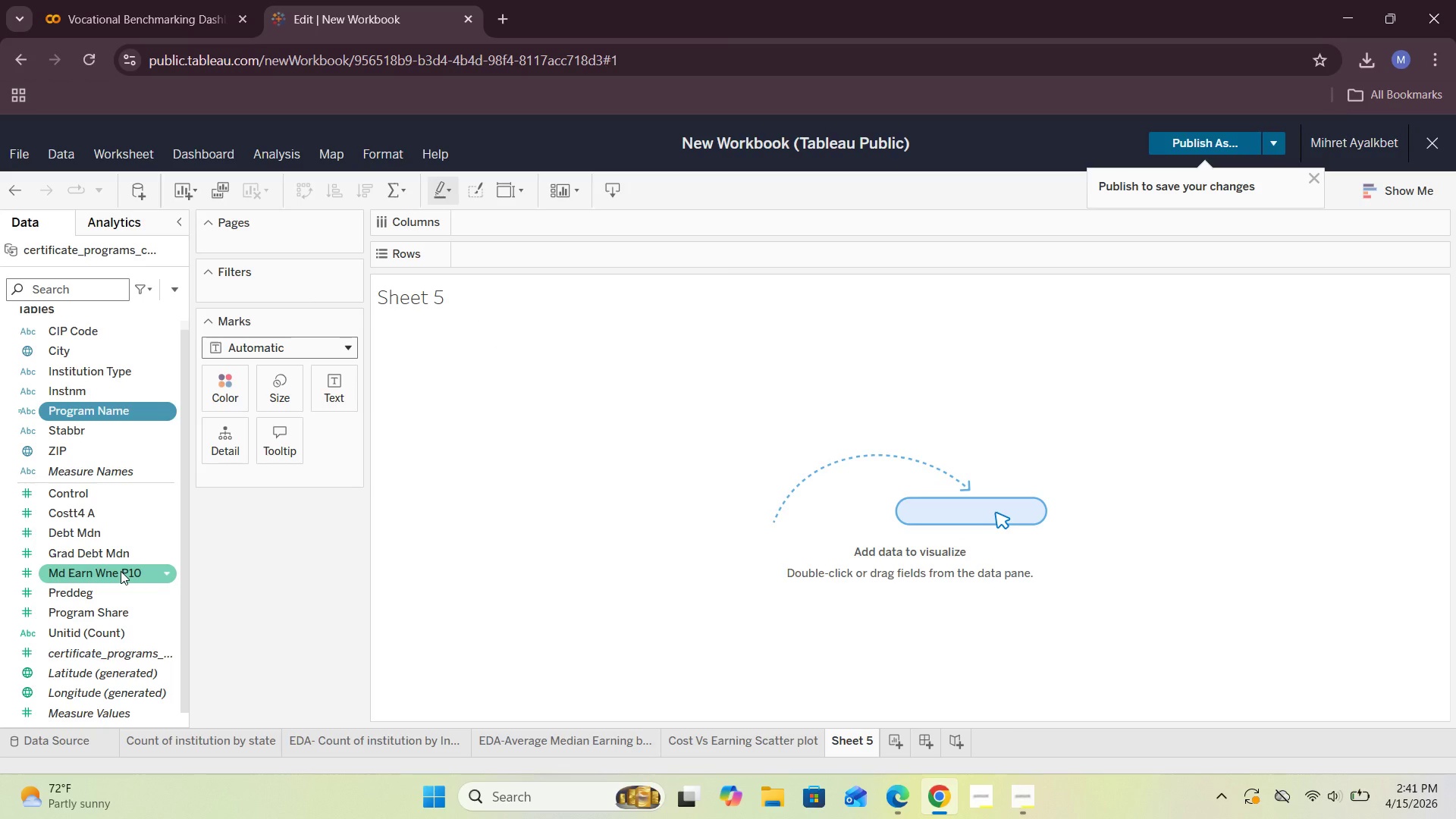 
left_click([121, 571])
 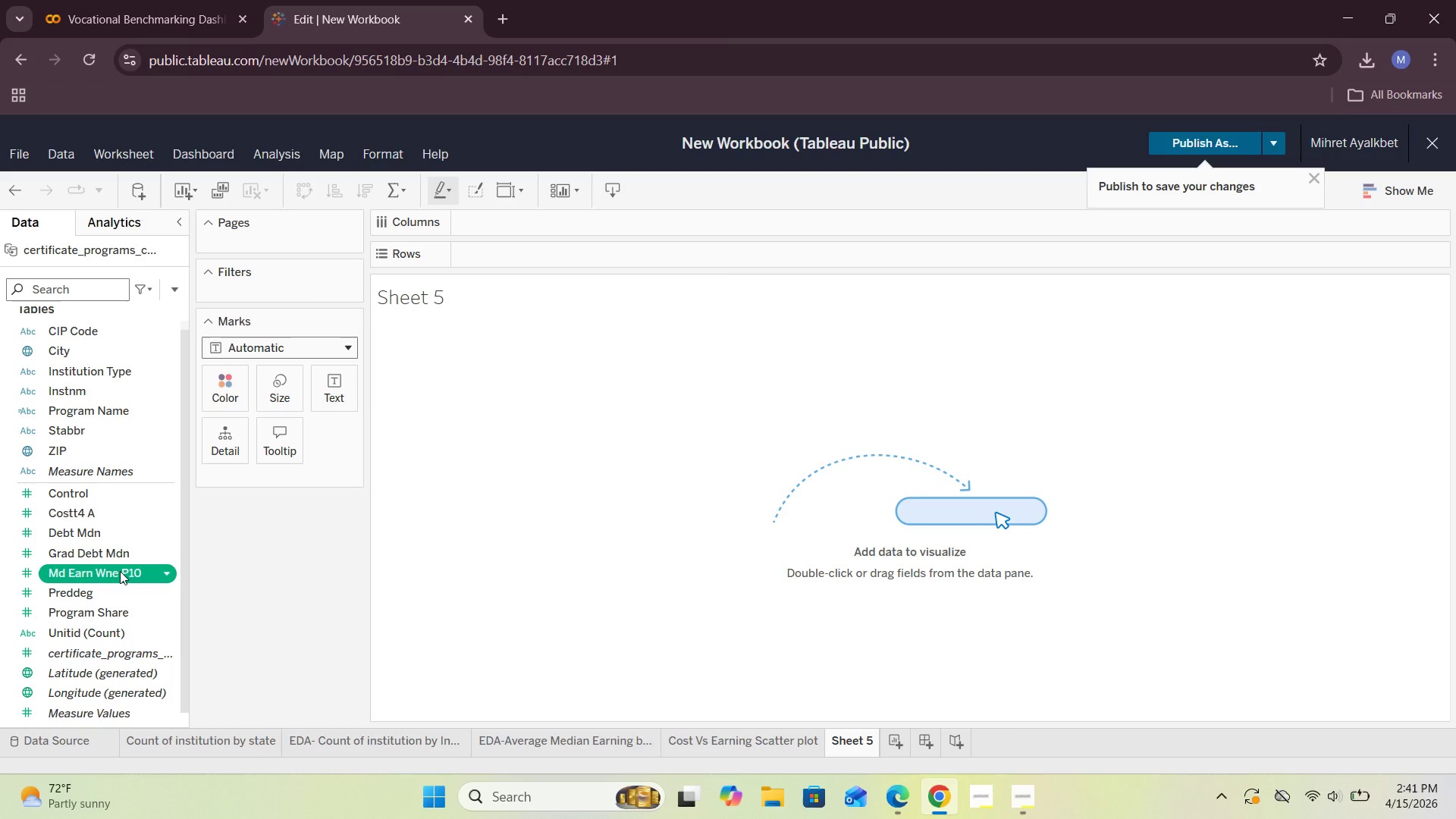 
scroll: coordinate [120, 571], scroll_direction: down, amount: 2.0
 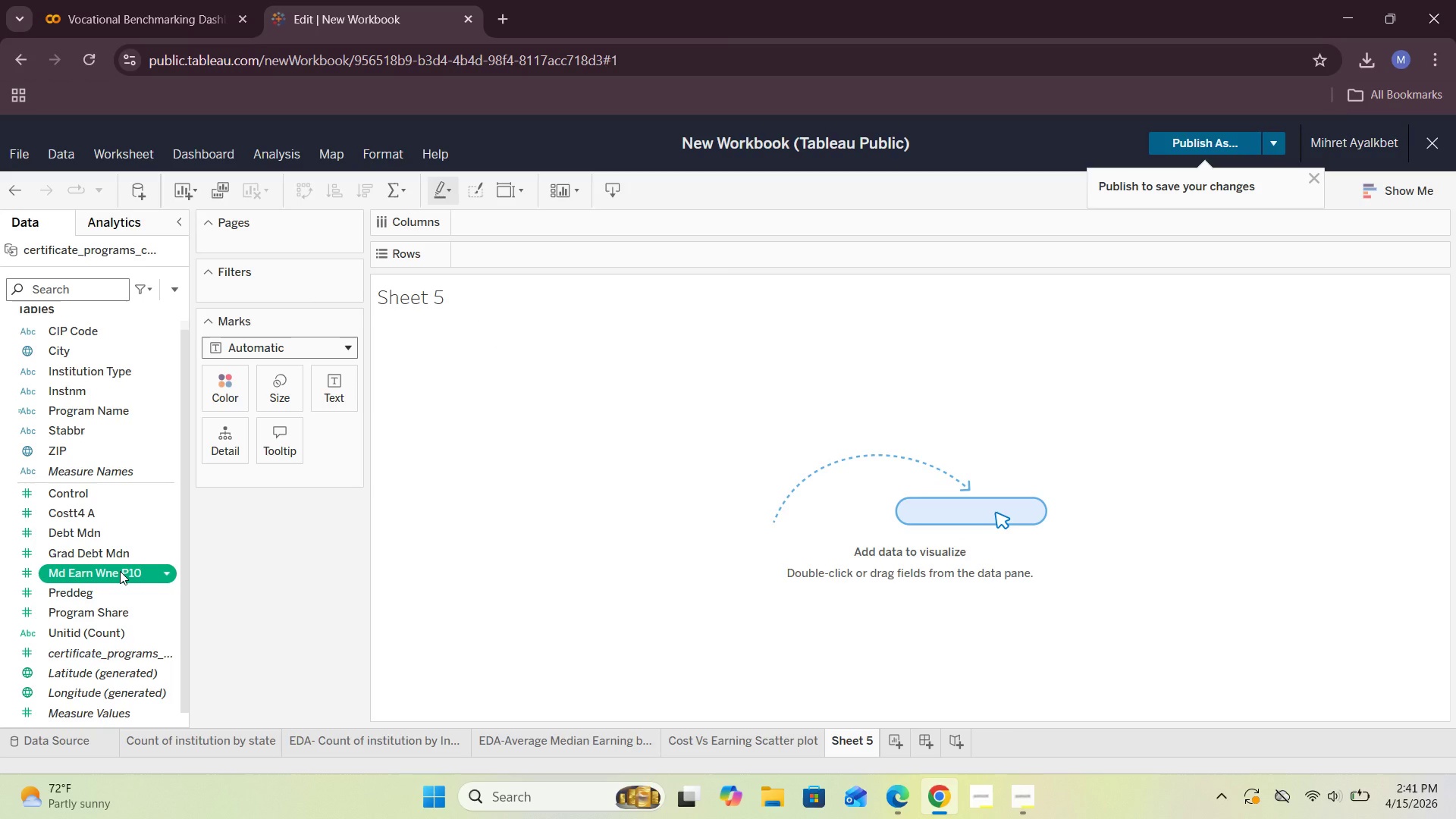 
right_click([120, 571])
 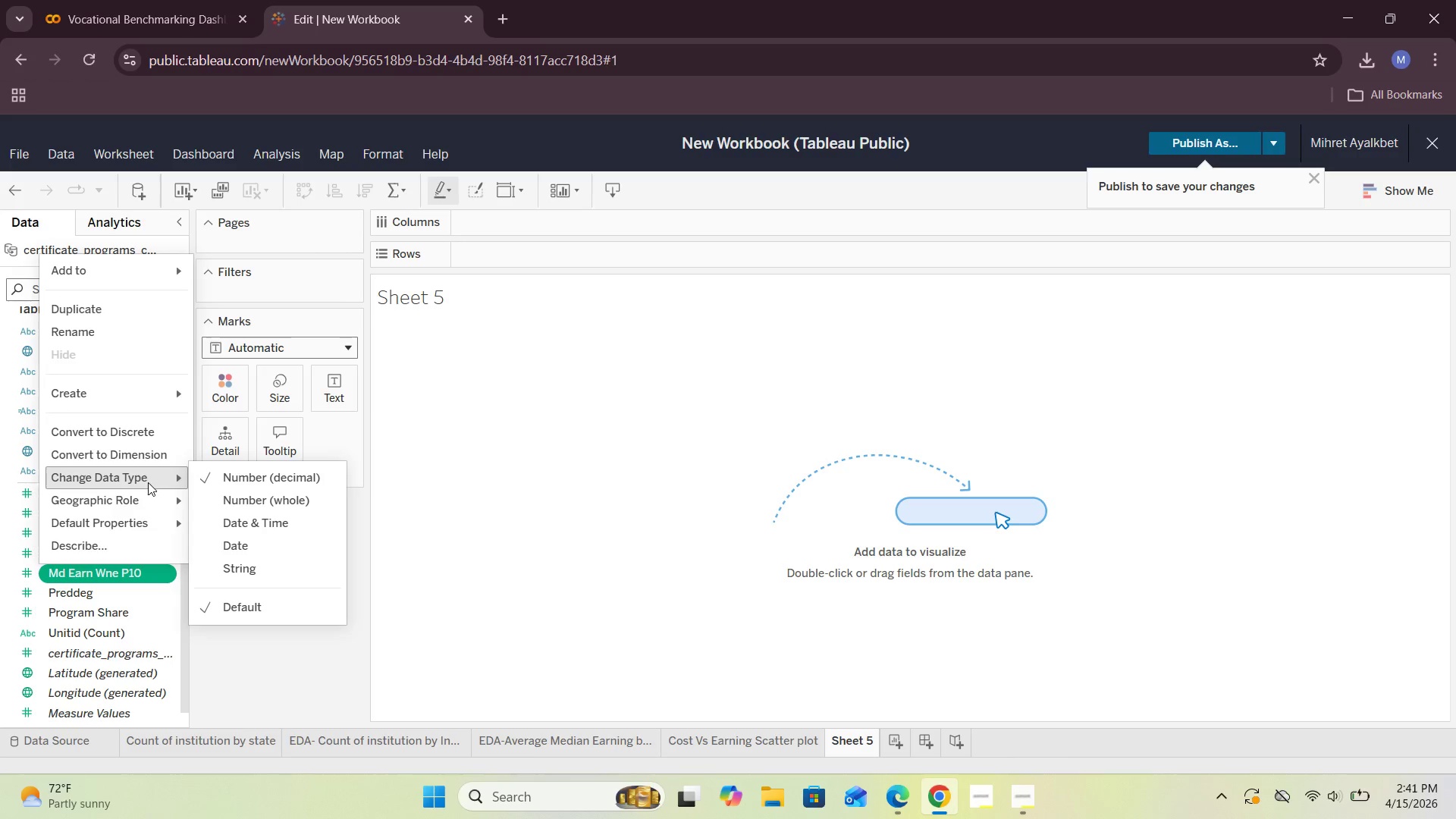 
wait(6.23)
 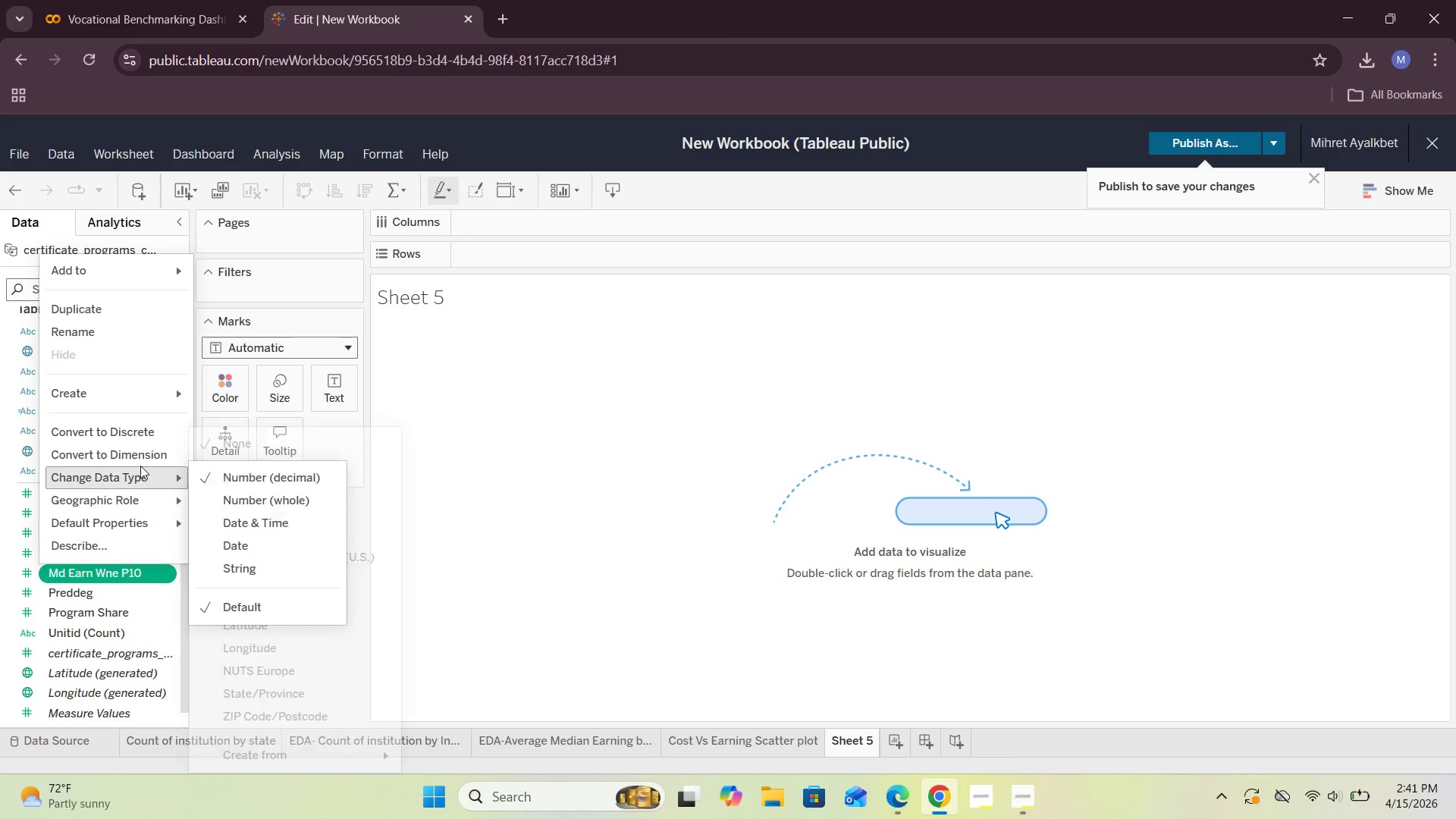 
left_click([513, 563])
 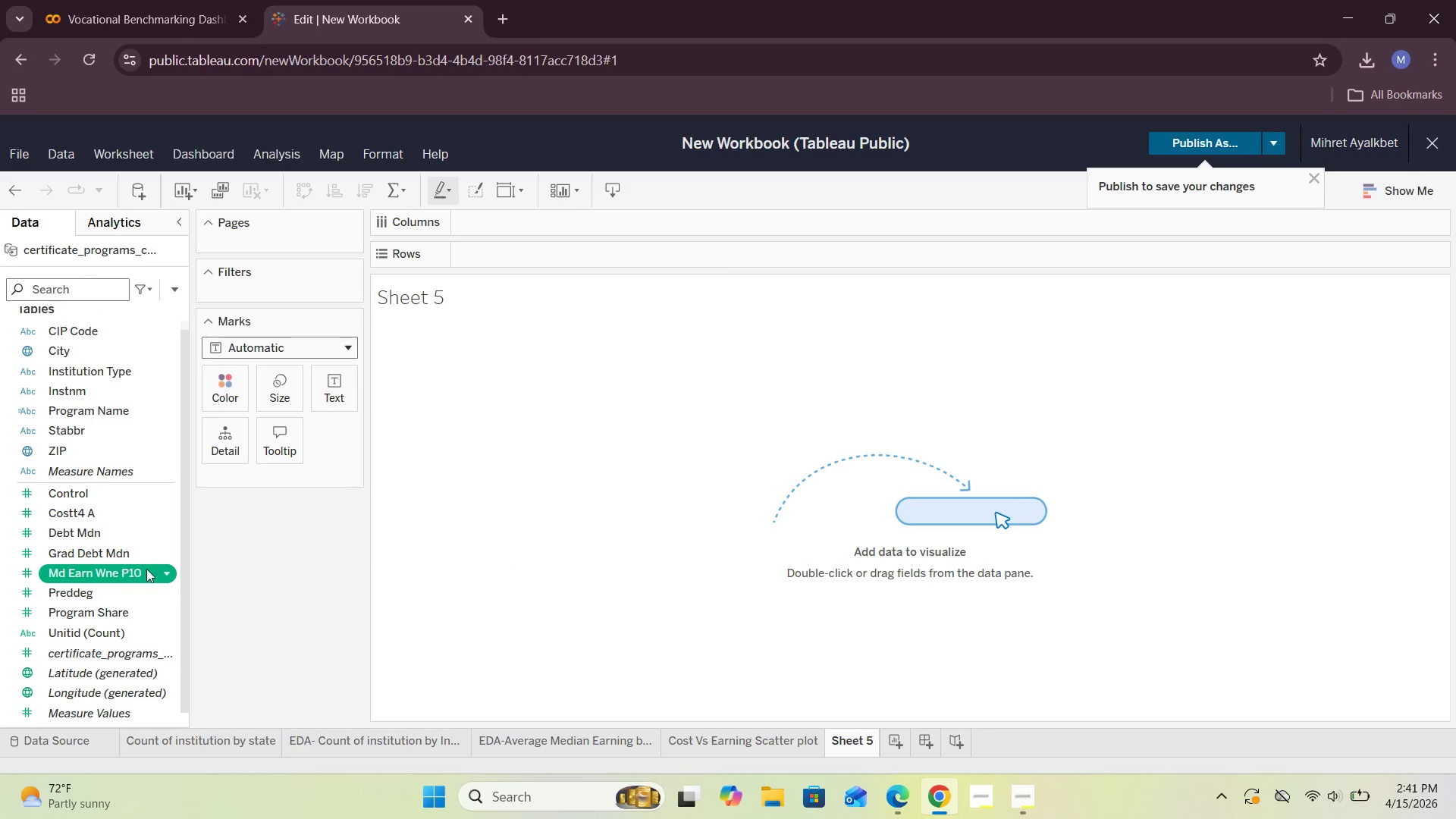 
left_click([165, 570])
 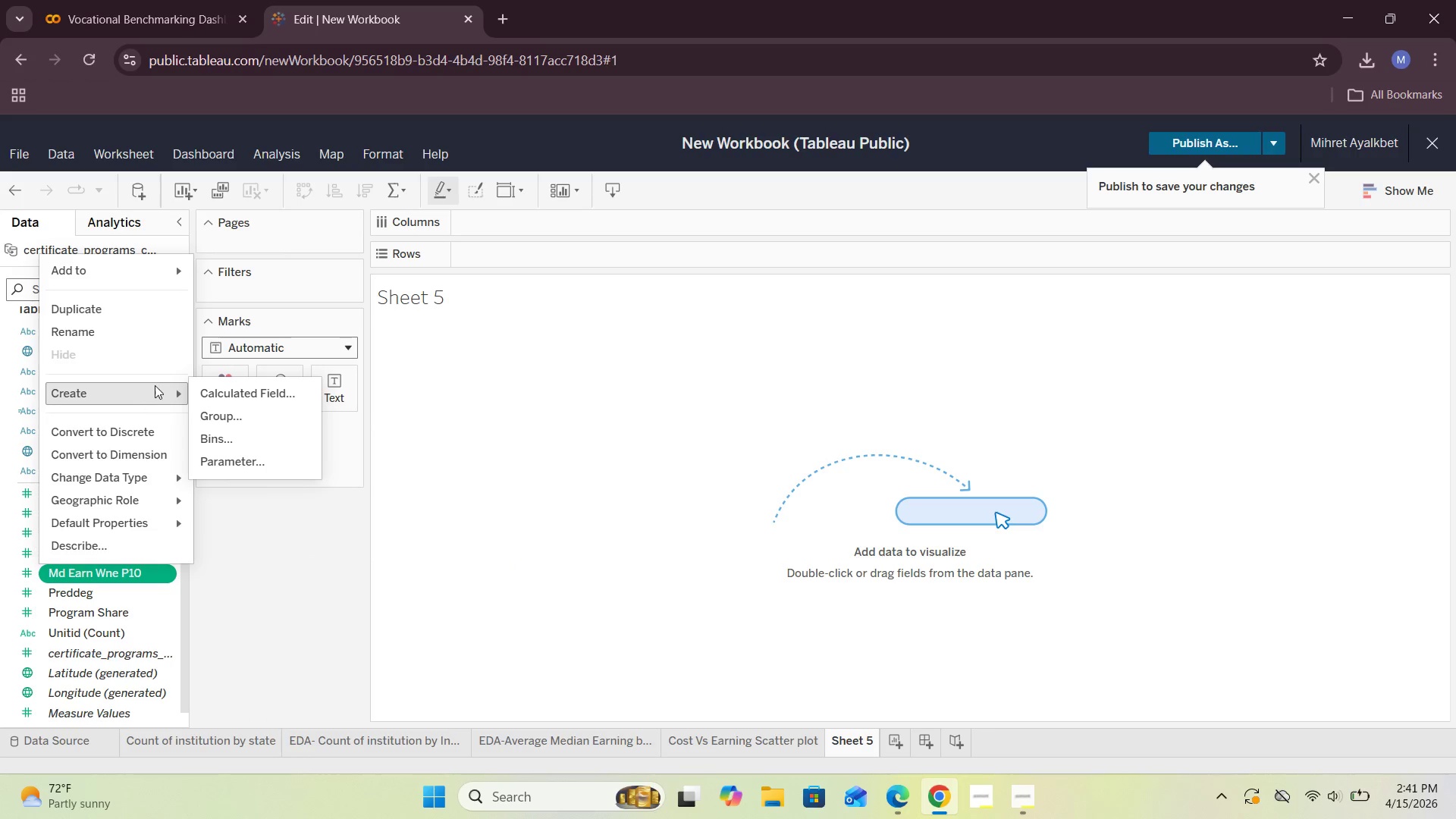 
left_click([211, 391])
 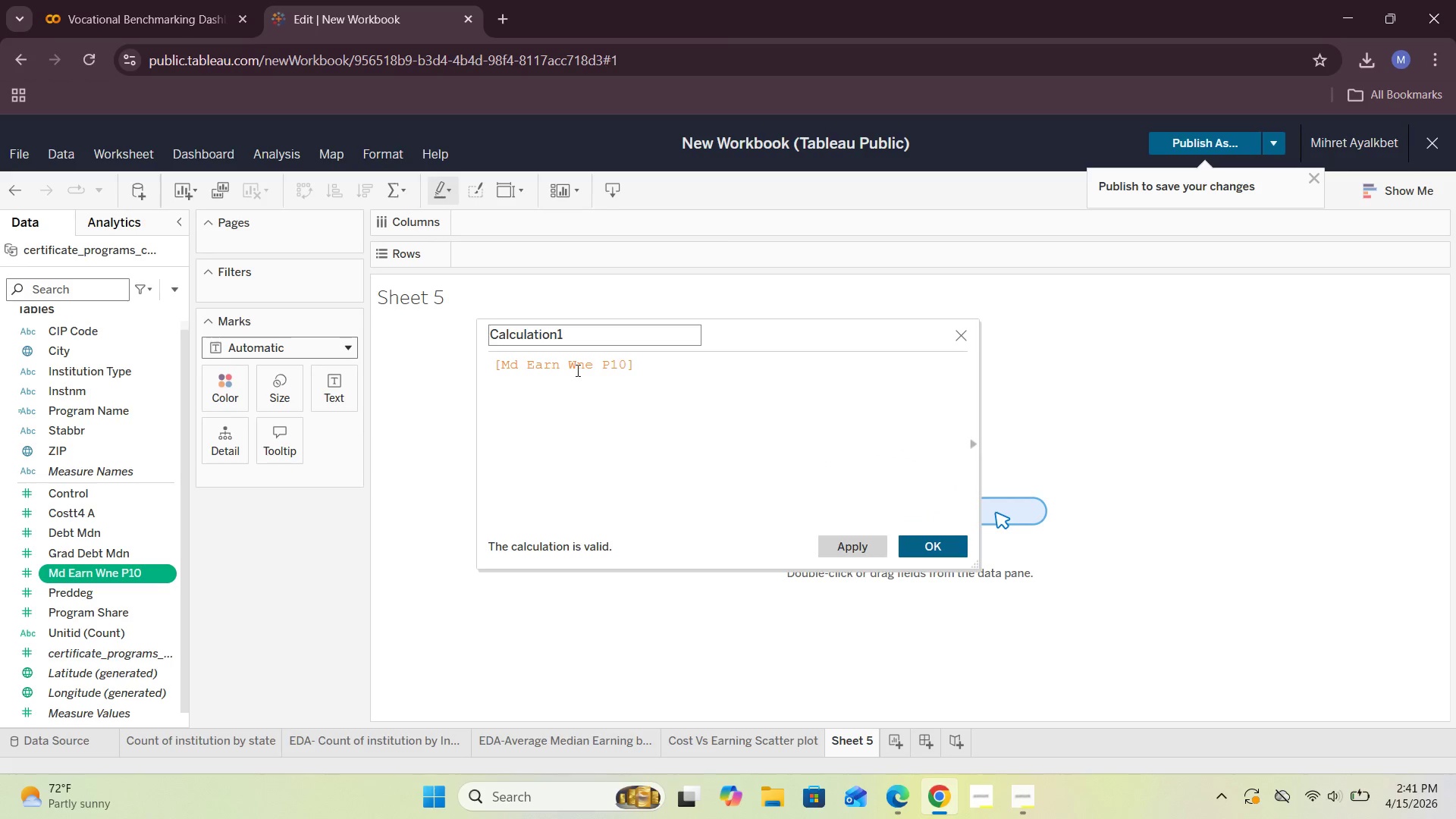 
left_click([645, 364])
 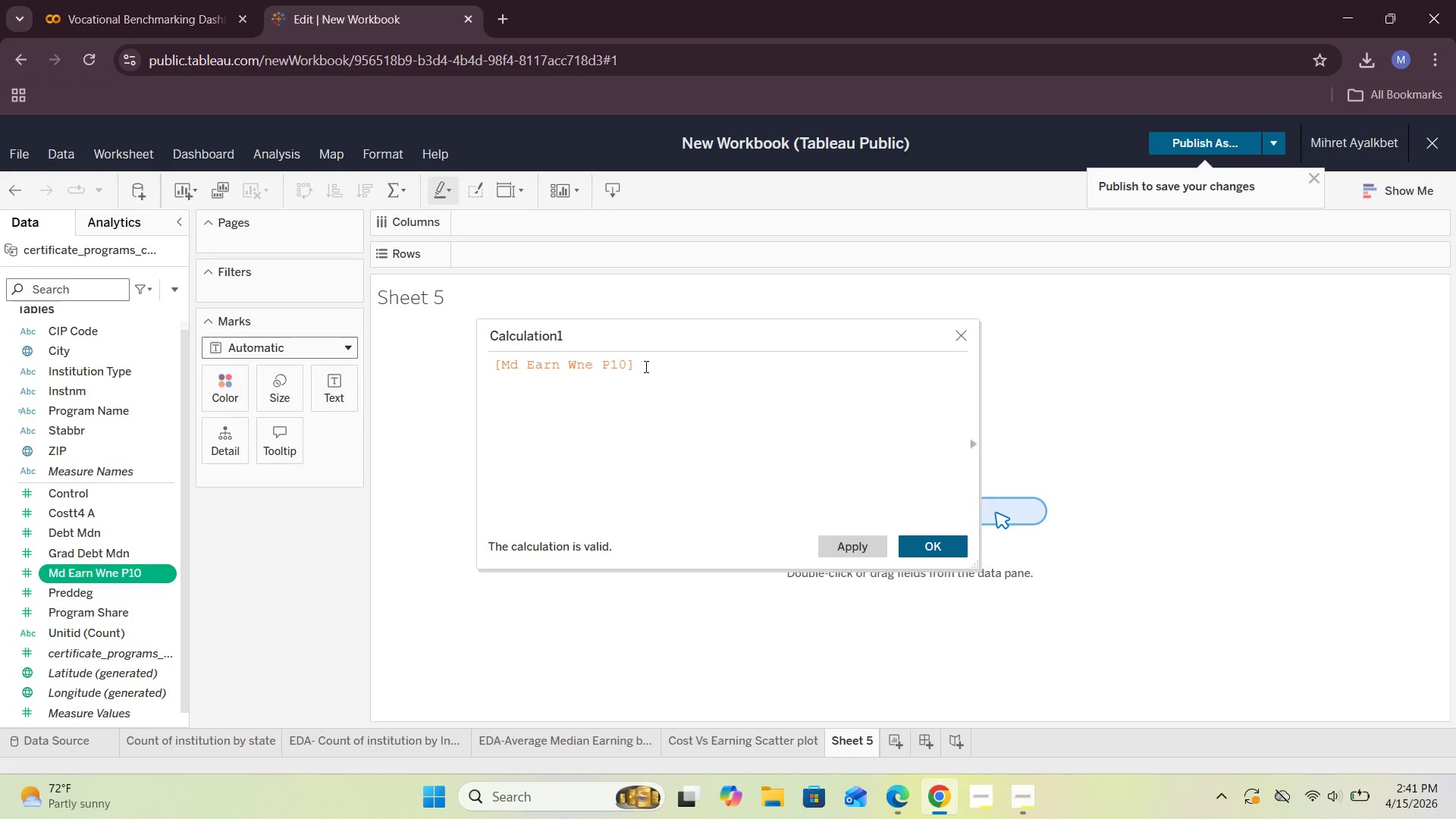 
key(Space)
 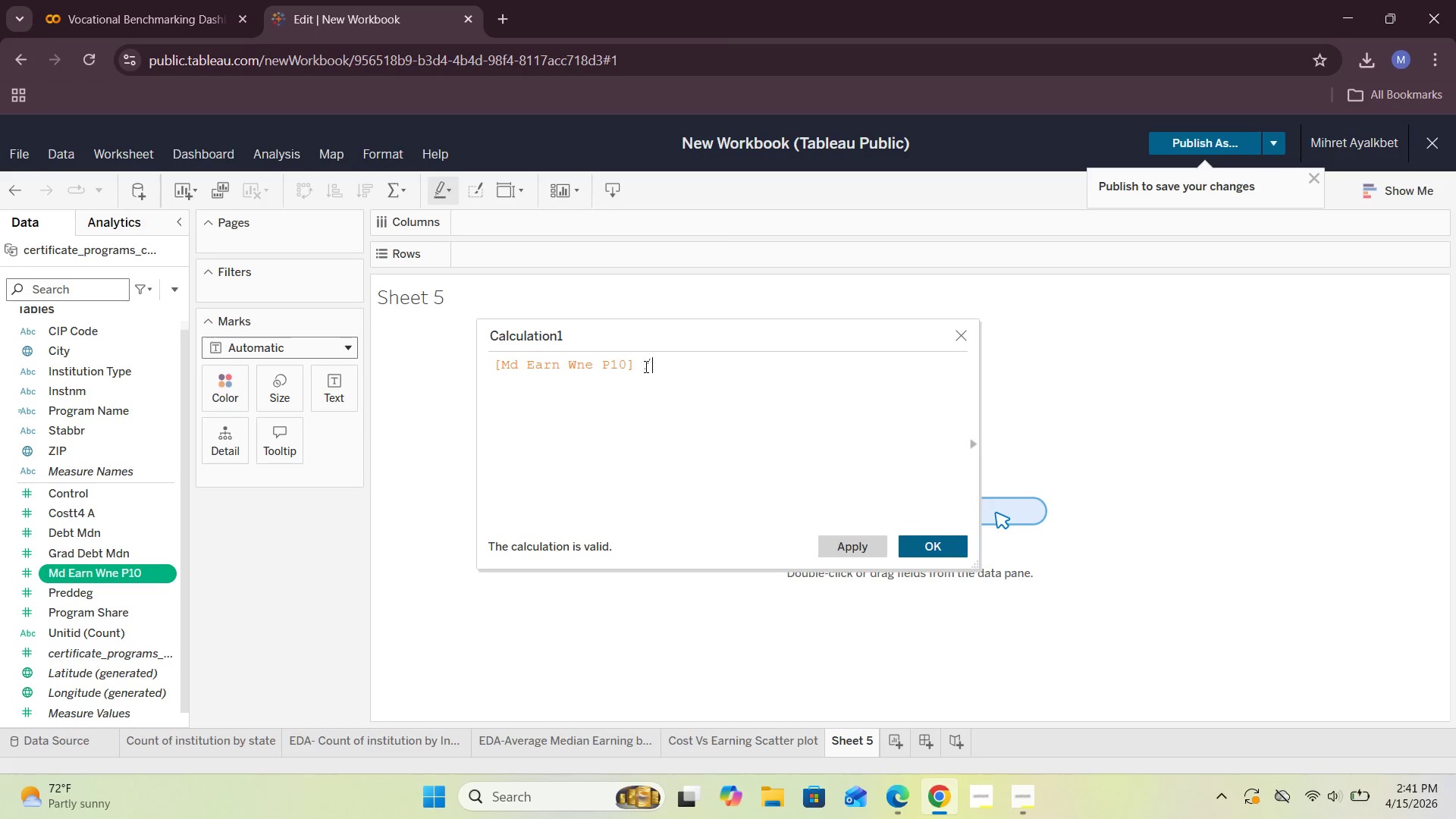 
key(Slash)
 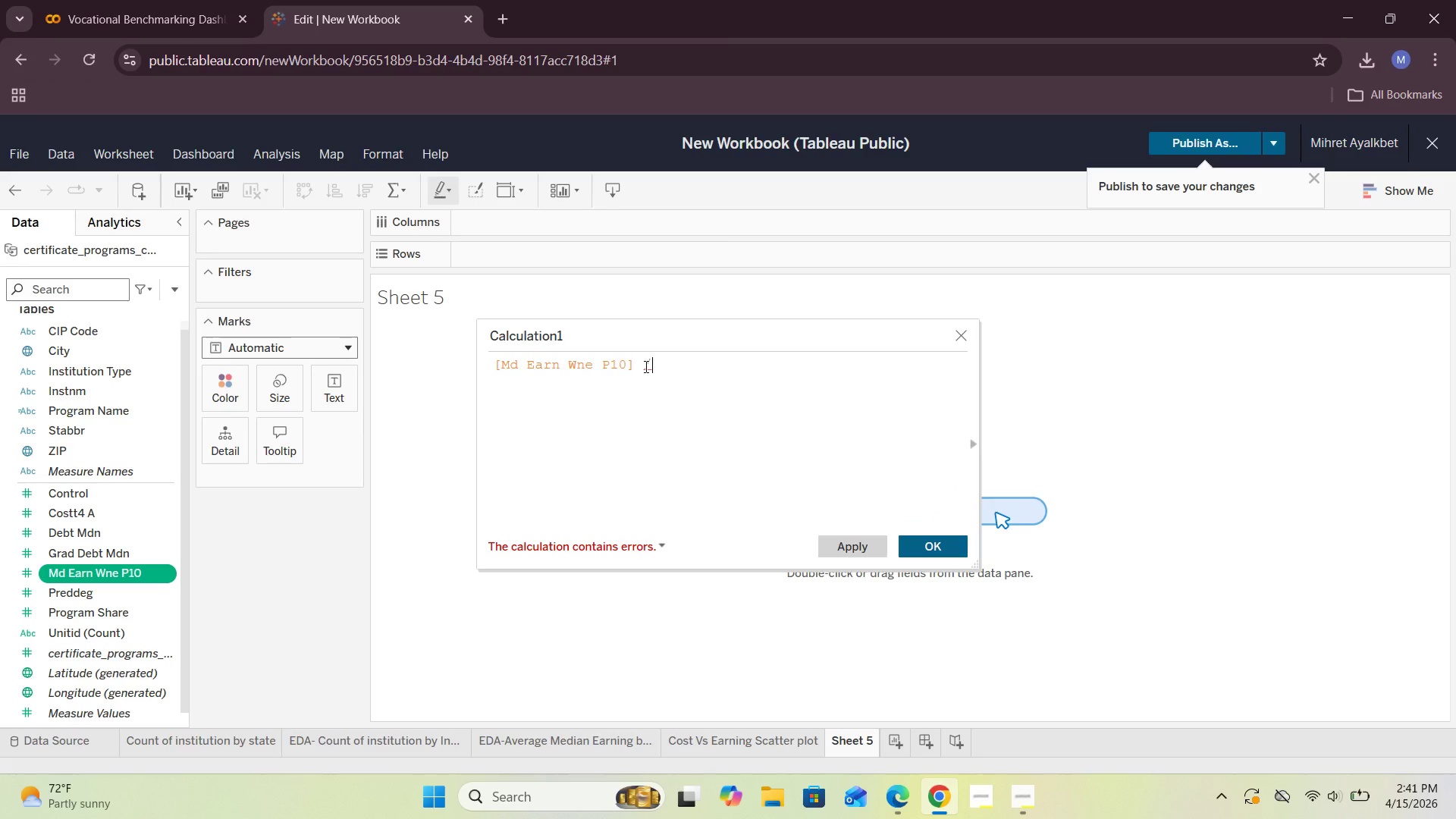 
key(Space)
 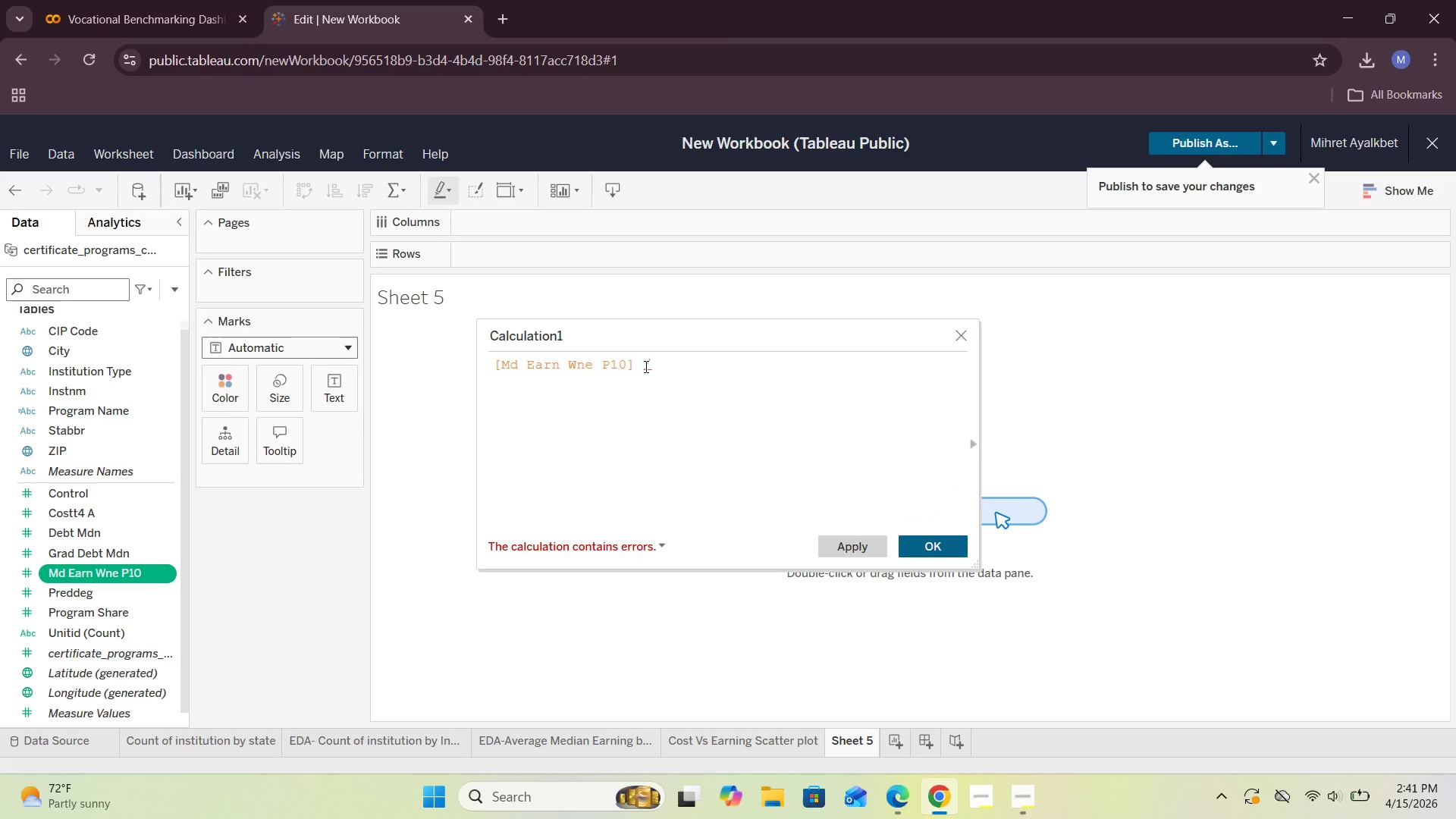 
key(BracketLeft)
 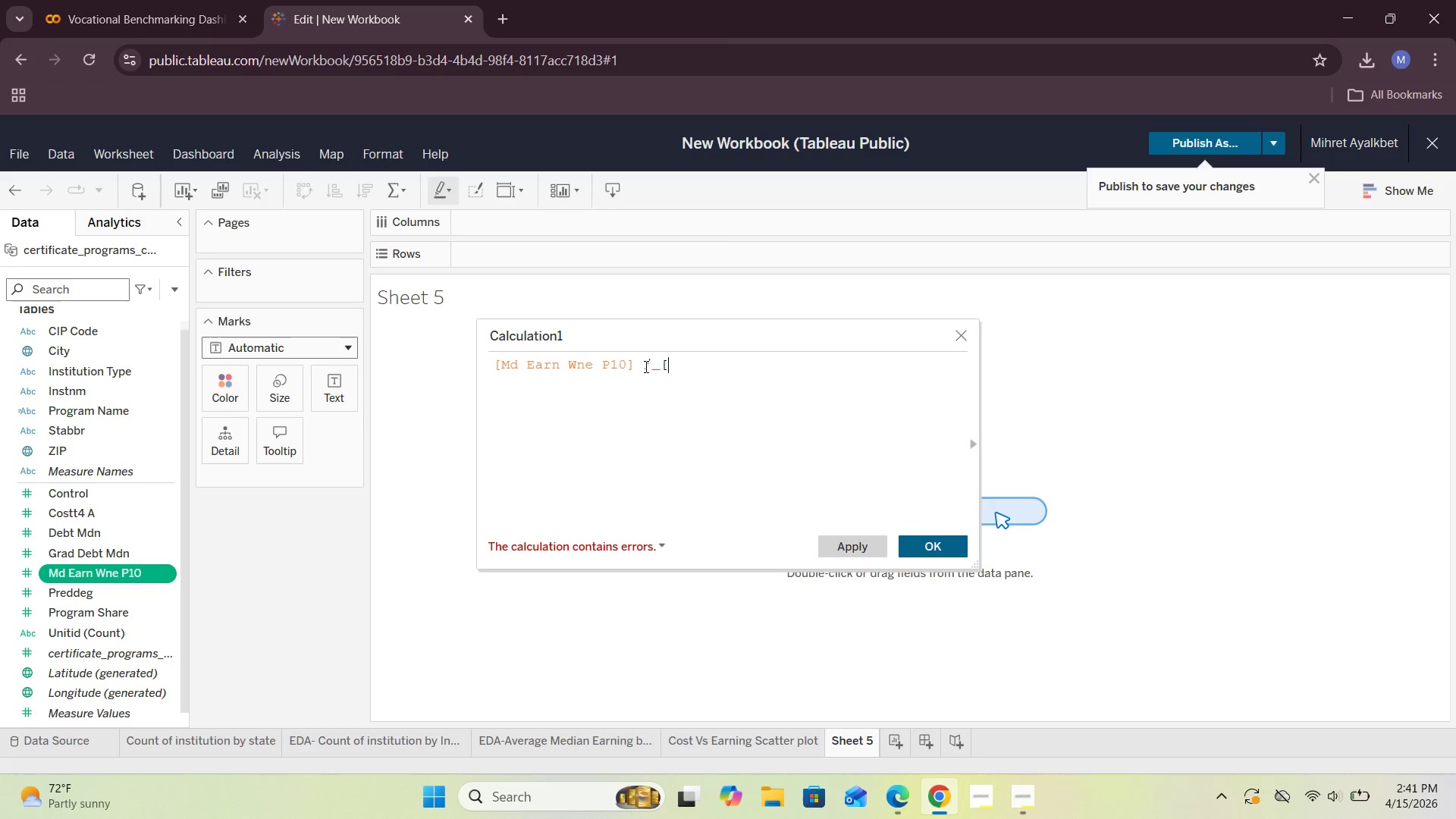 
key(BracketRight)
 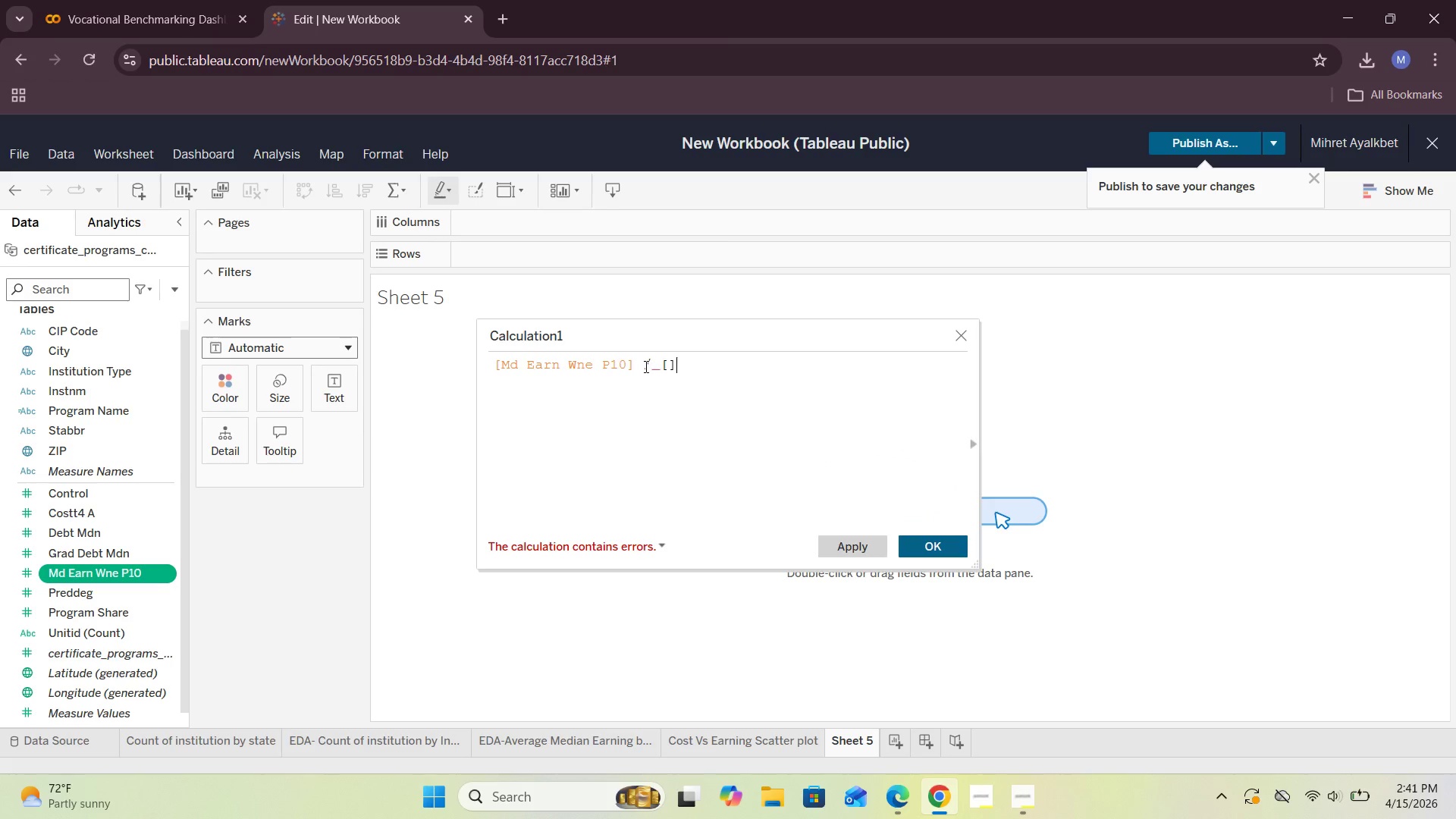 
key(ArrowLeft)
 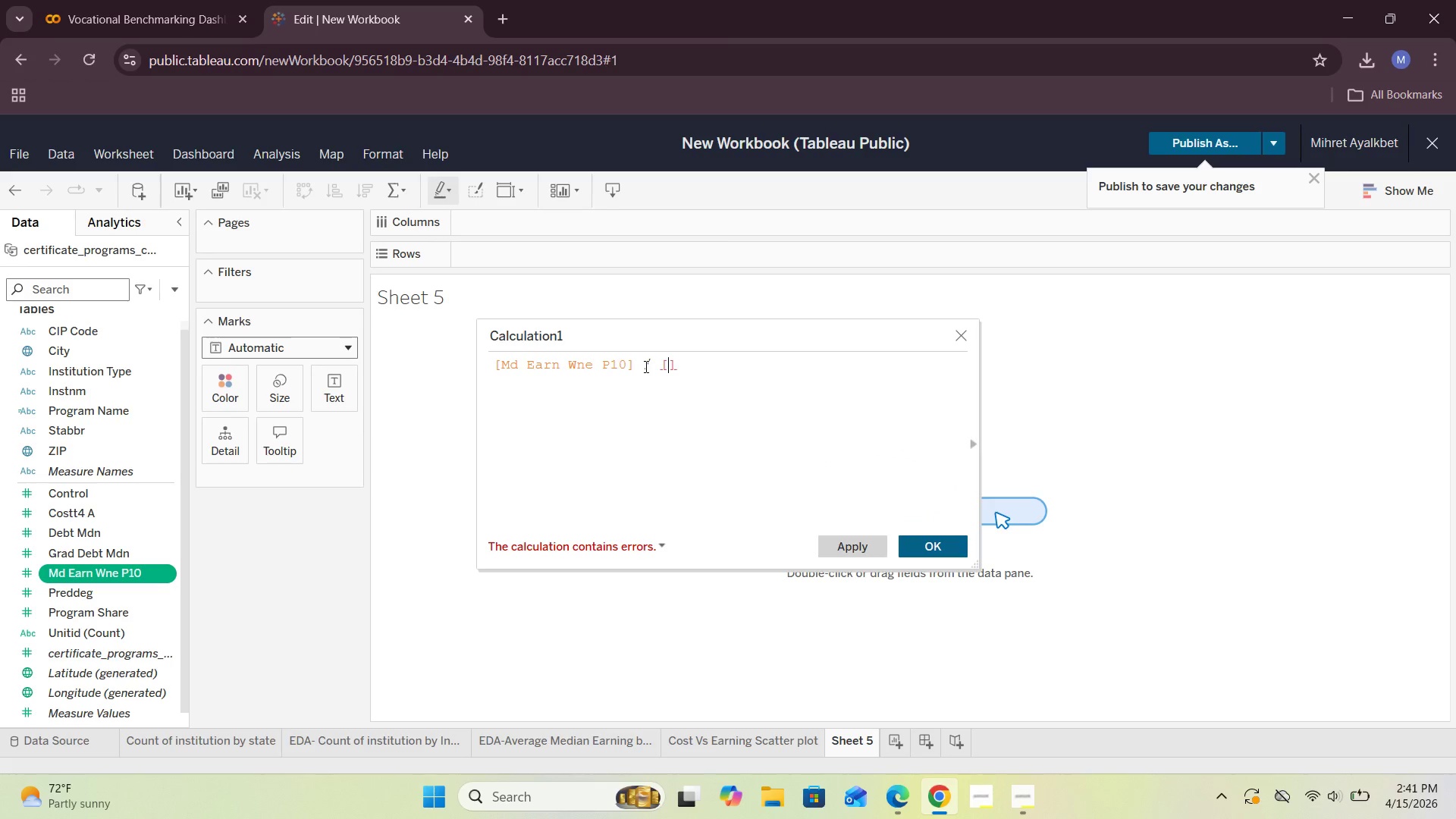 
type(DEB)
 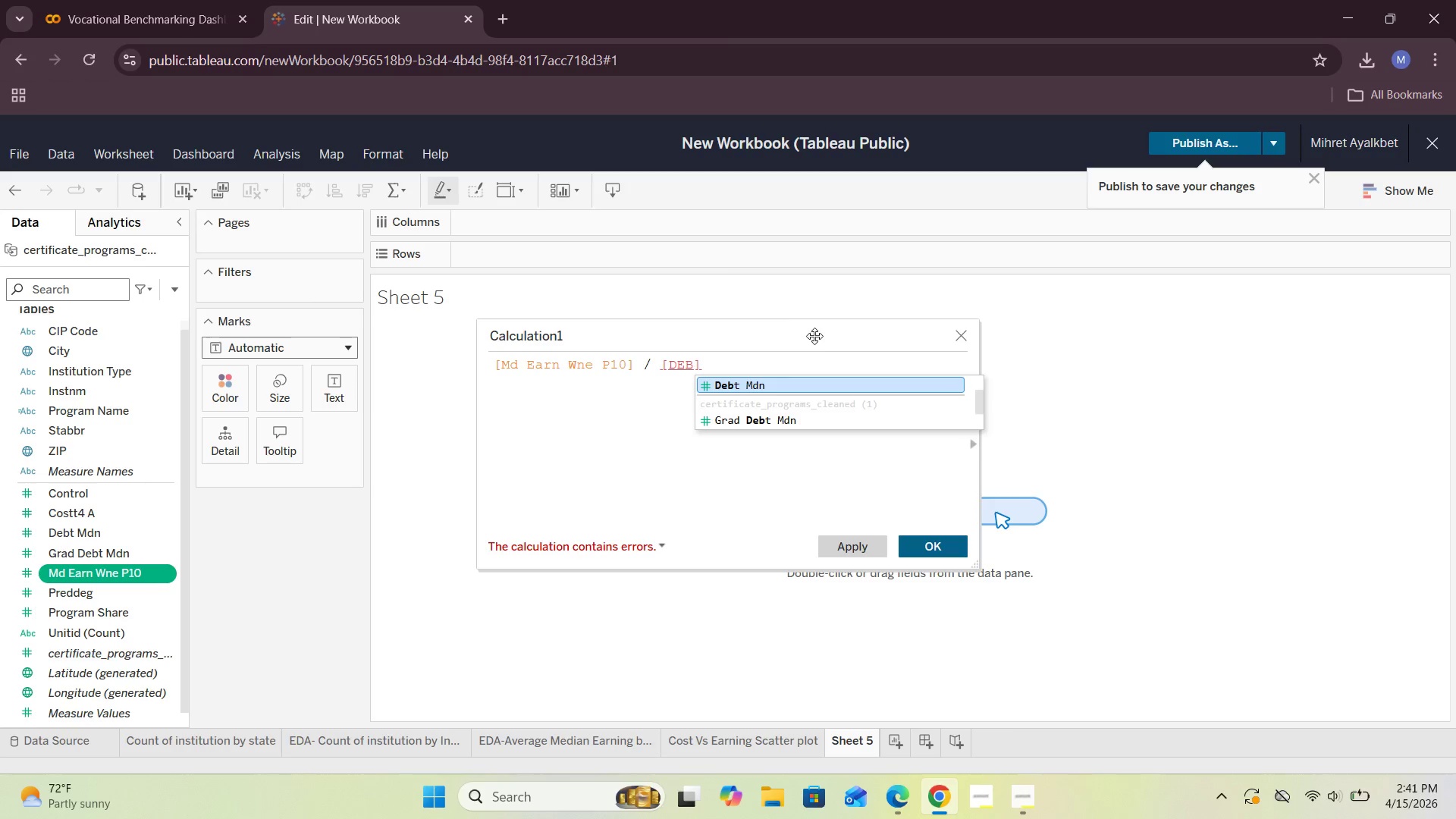 
left_click([783, 386])
 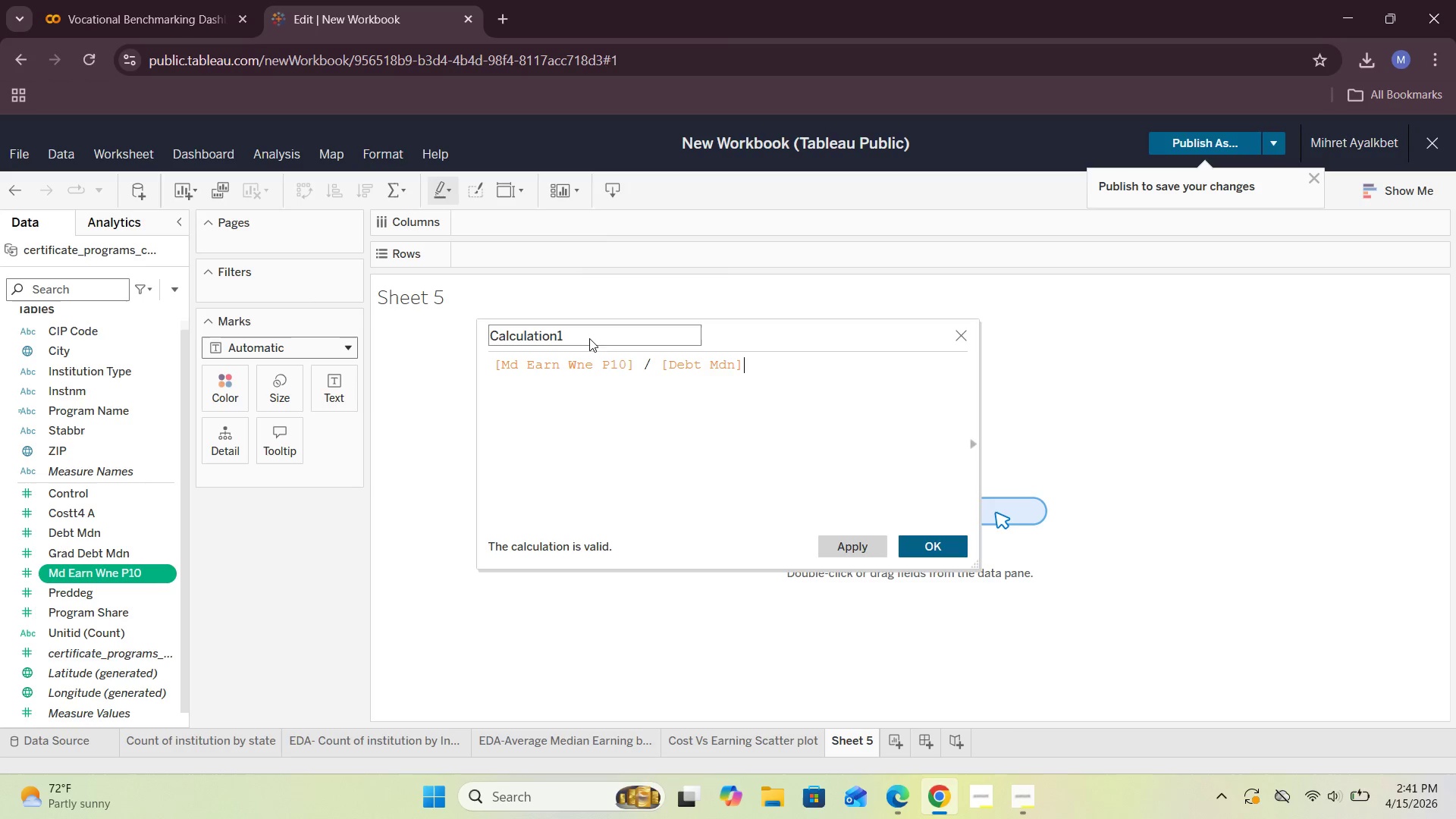 
double_click([582, 337])
 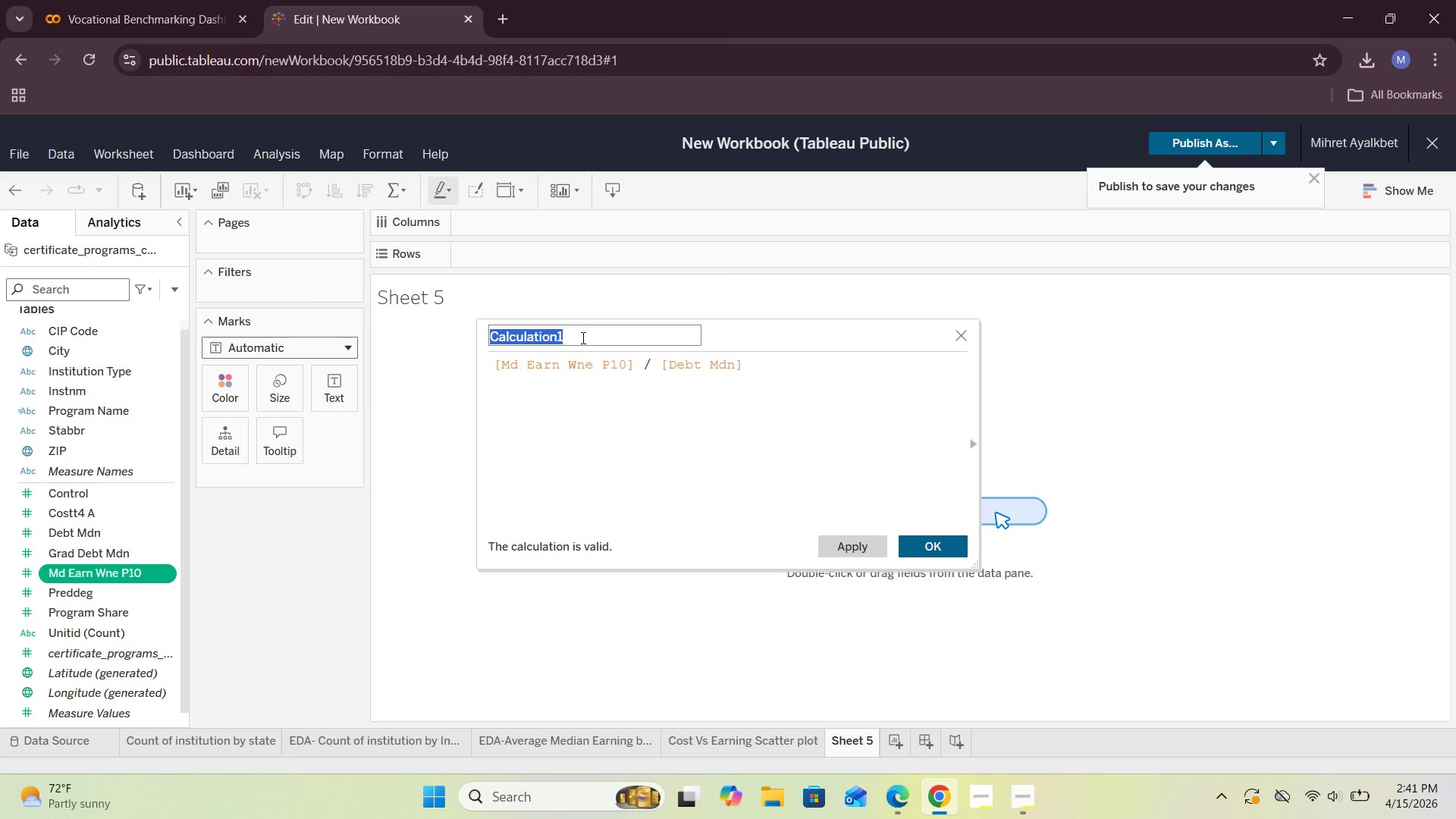 
key(Backspace)
type(Earnng )
key(Backspace)
type(s T)
key(Backspace)
type(to DEBT )
key(Backspace)
key(Backspace)
key(Backspace)
key(Backspace)
type(ebt Ratio)
 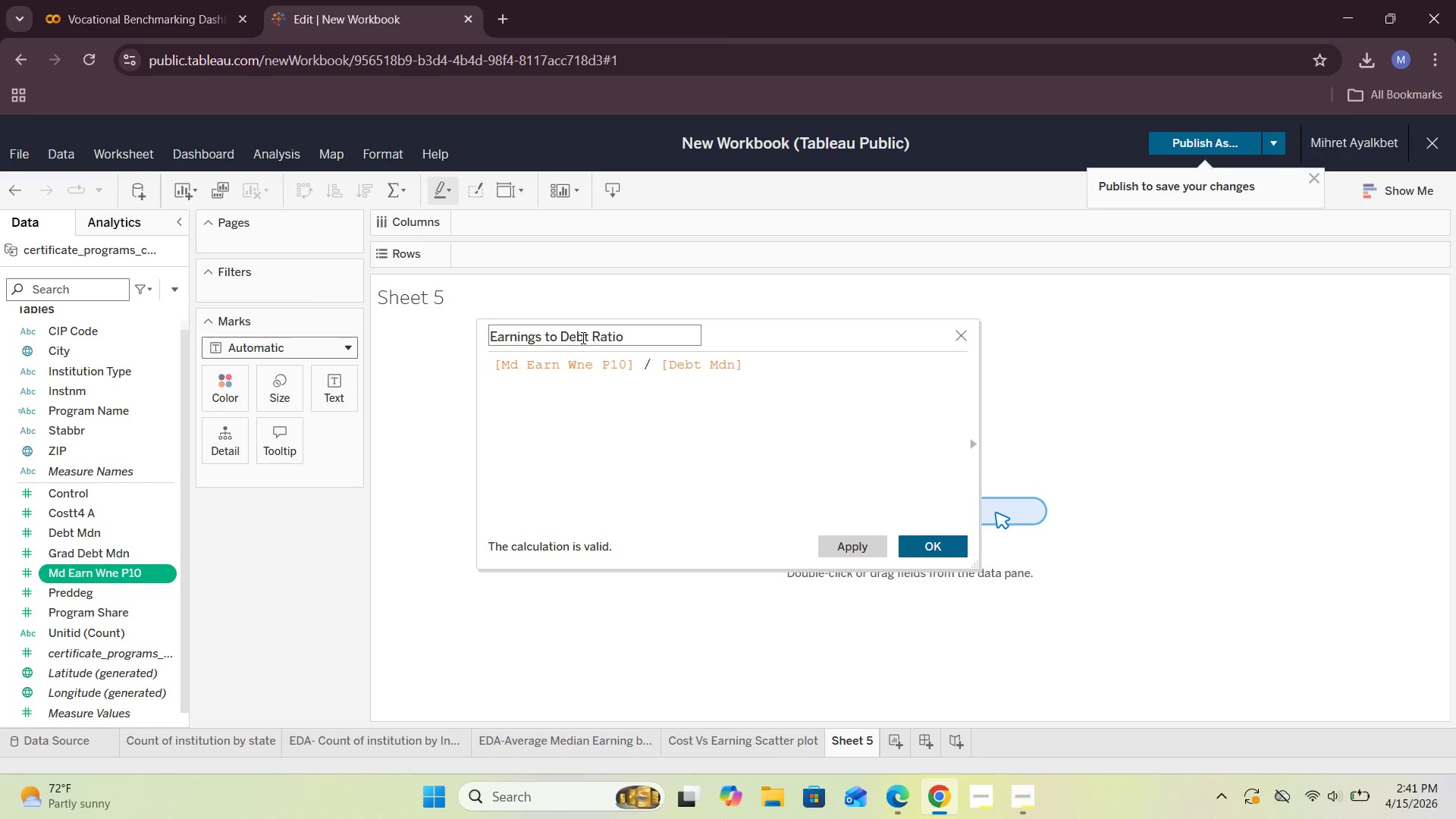 
left_click([927, 540])
 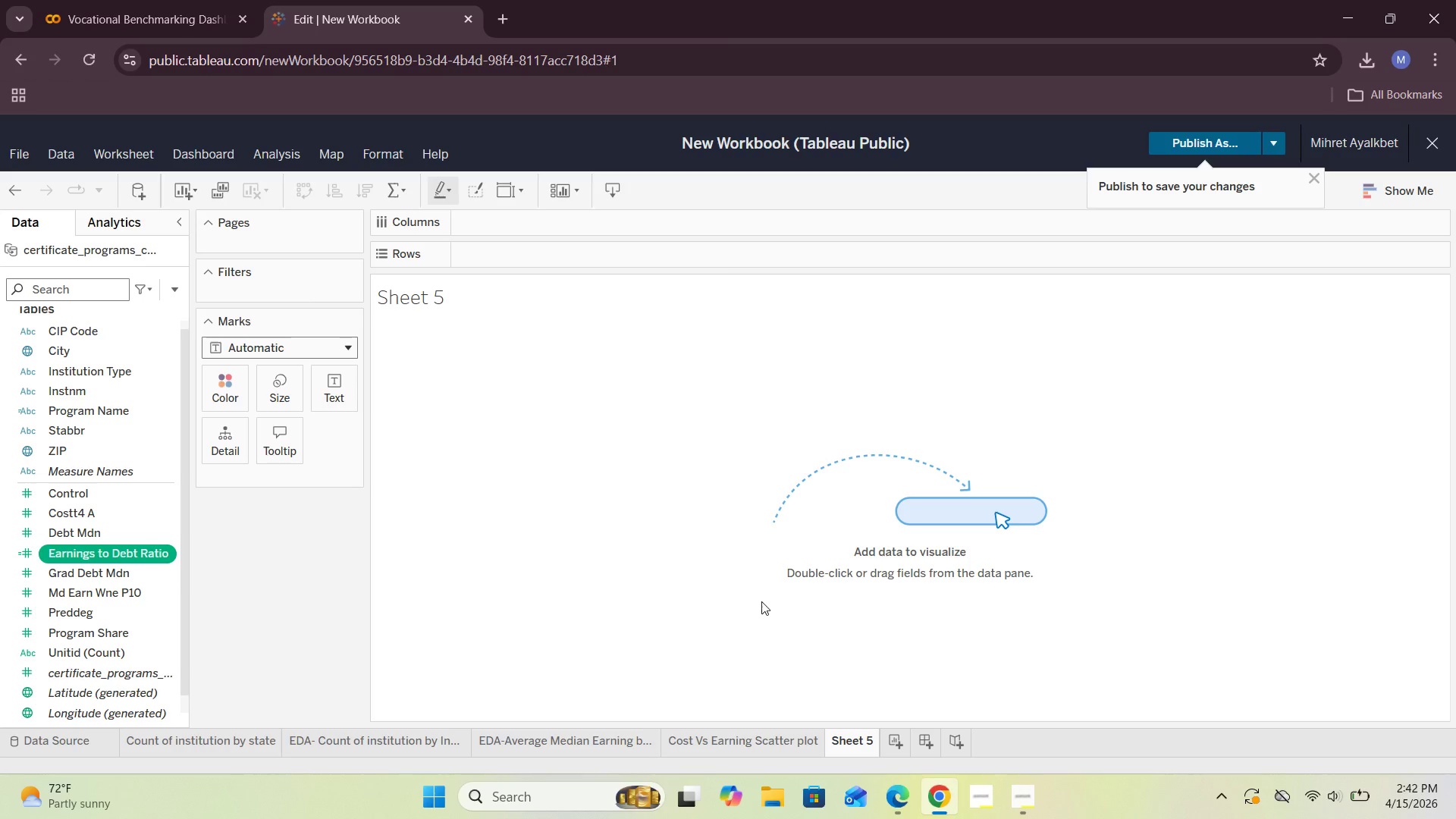 
wait(5.94)
 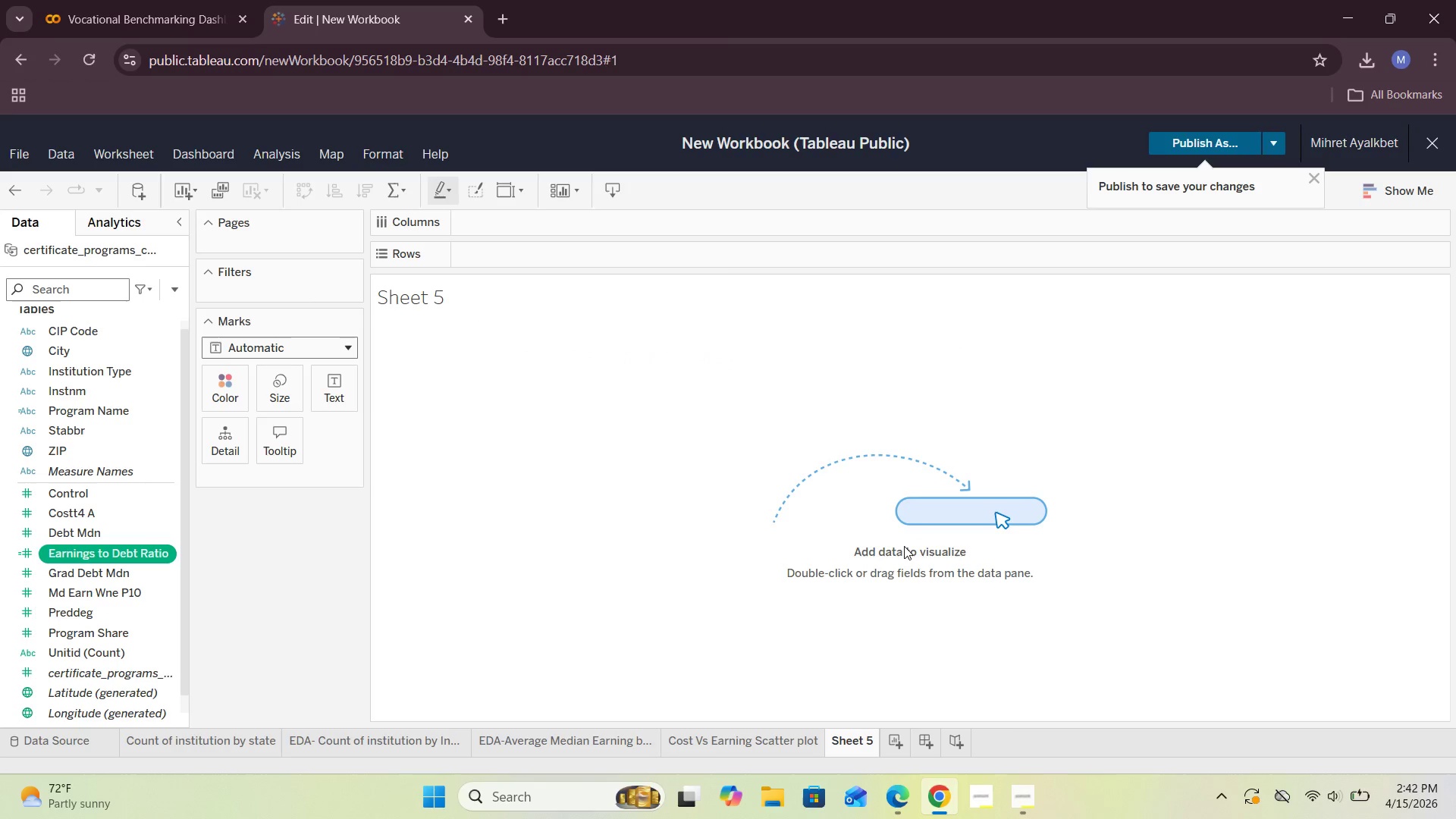 
left_click([1031, 737])